 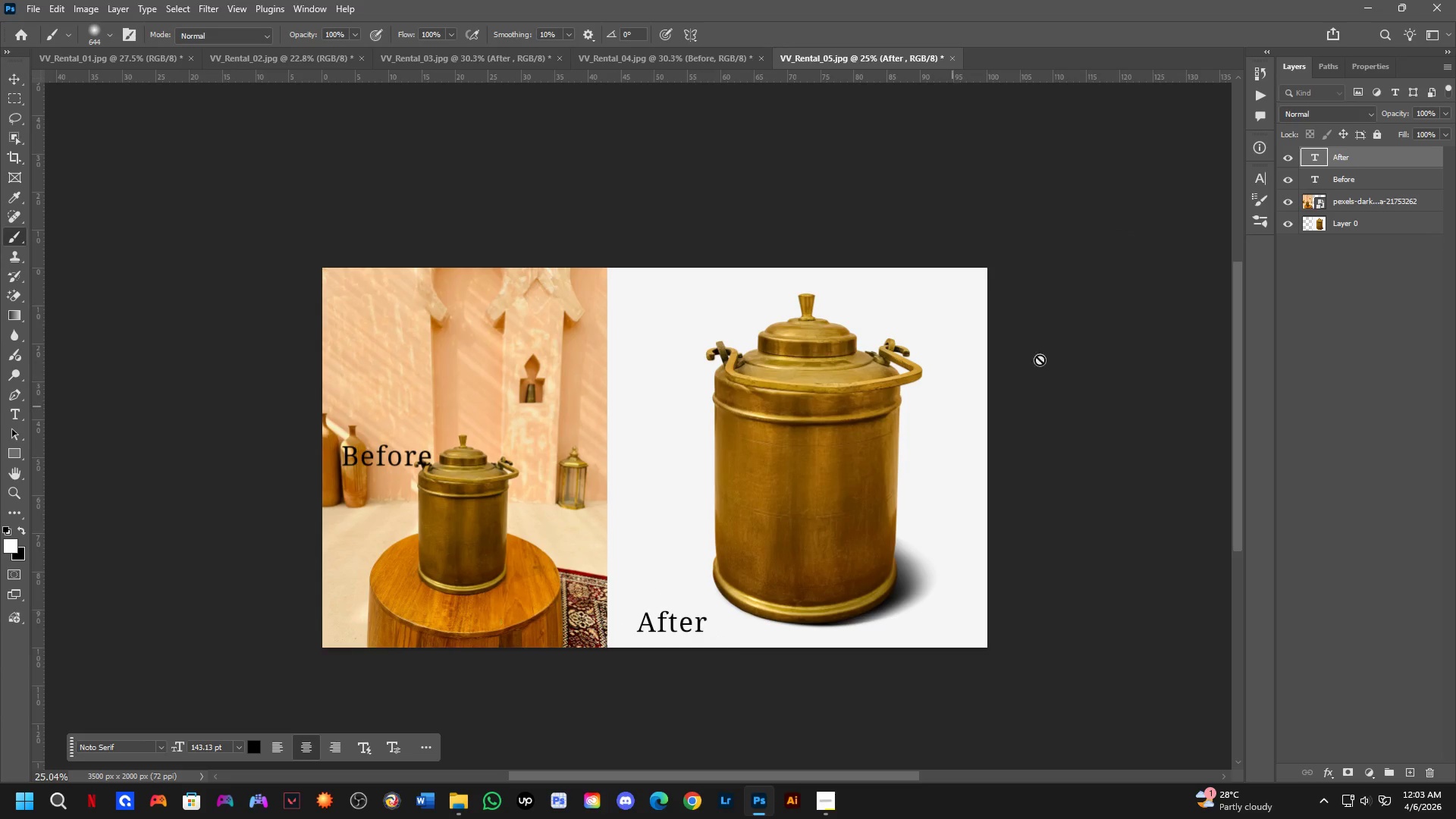 
key(Control+T)
 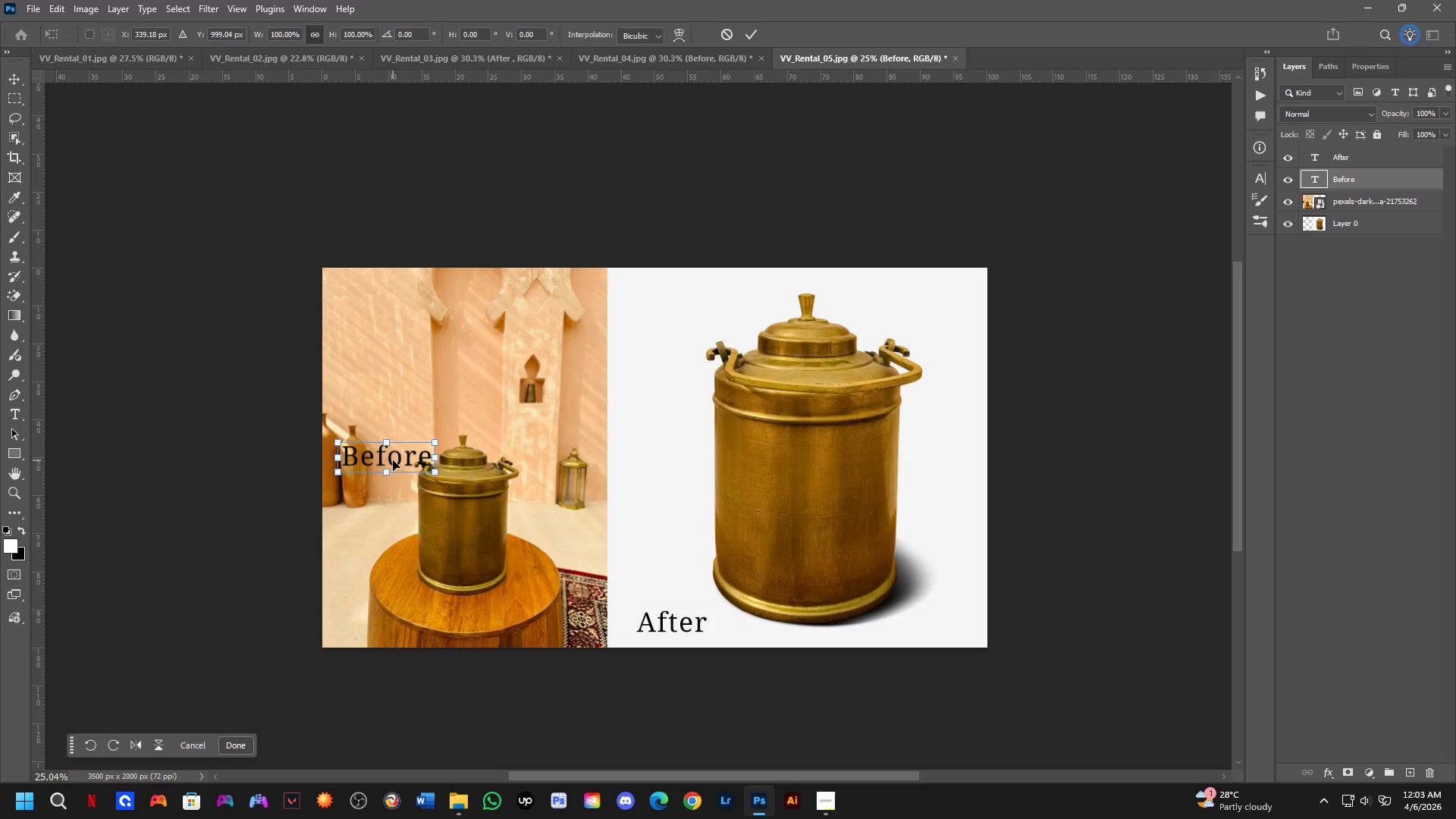 
key(Shift+ShiftLeft)
 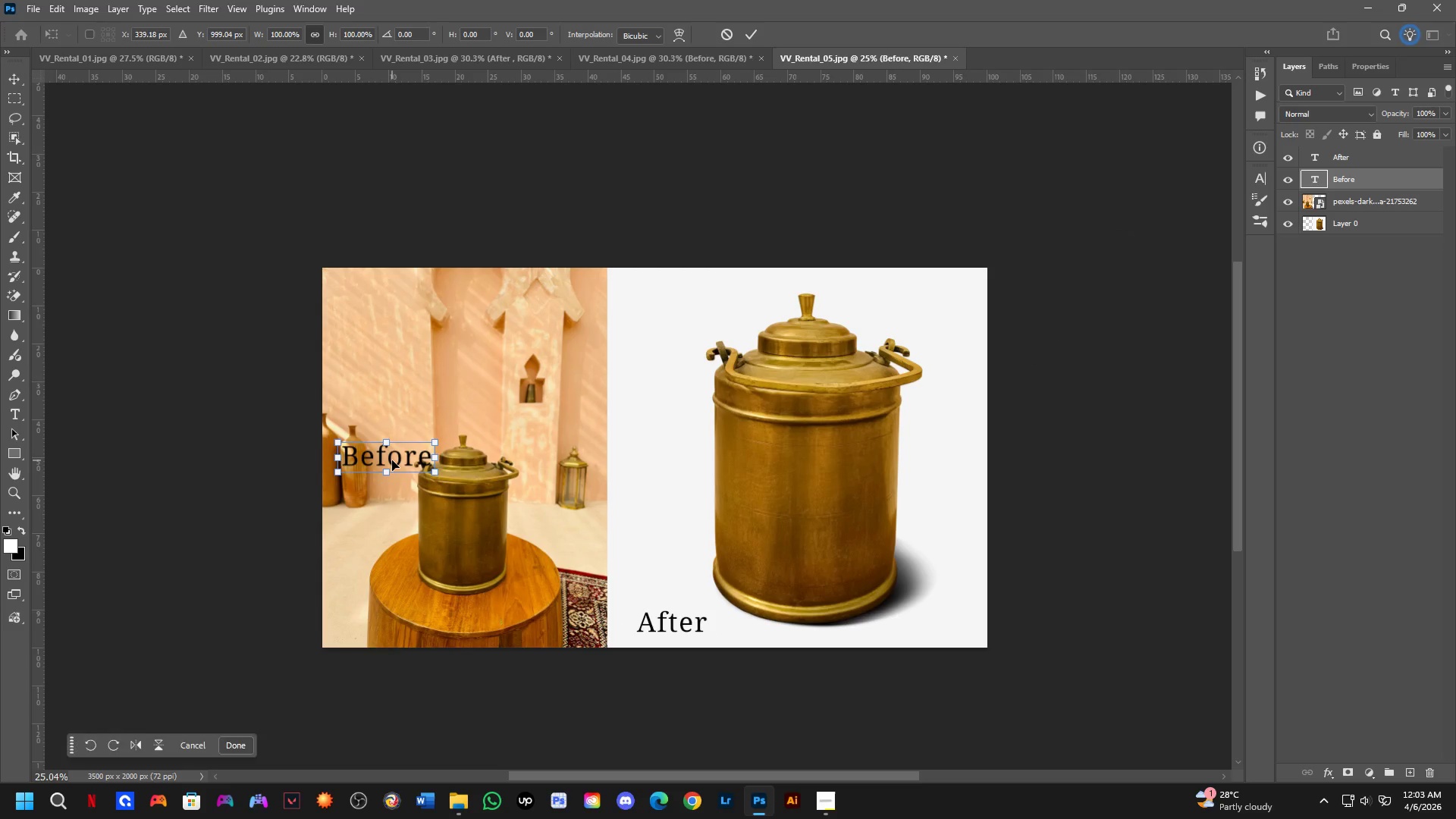 
left_click_drag(start_coordinate=[392, 460], to_coordinate=[384, 626])
 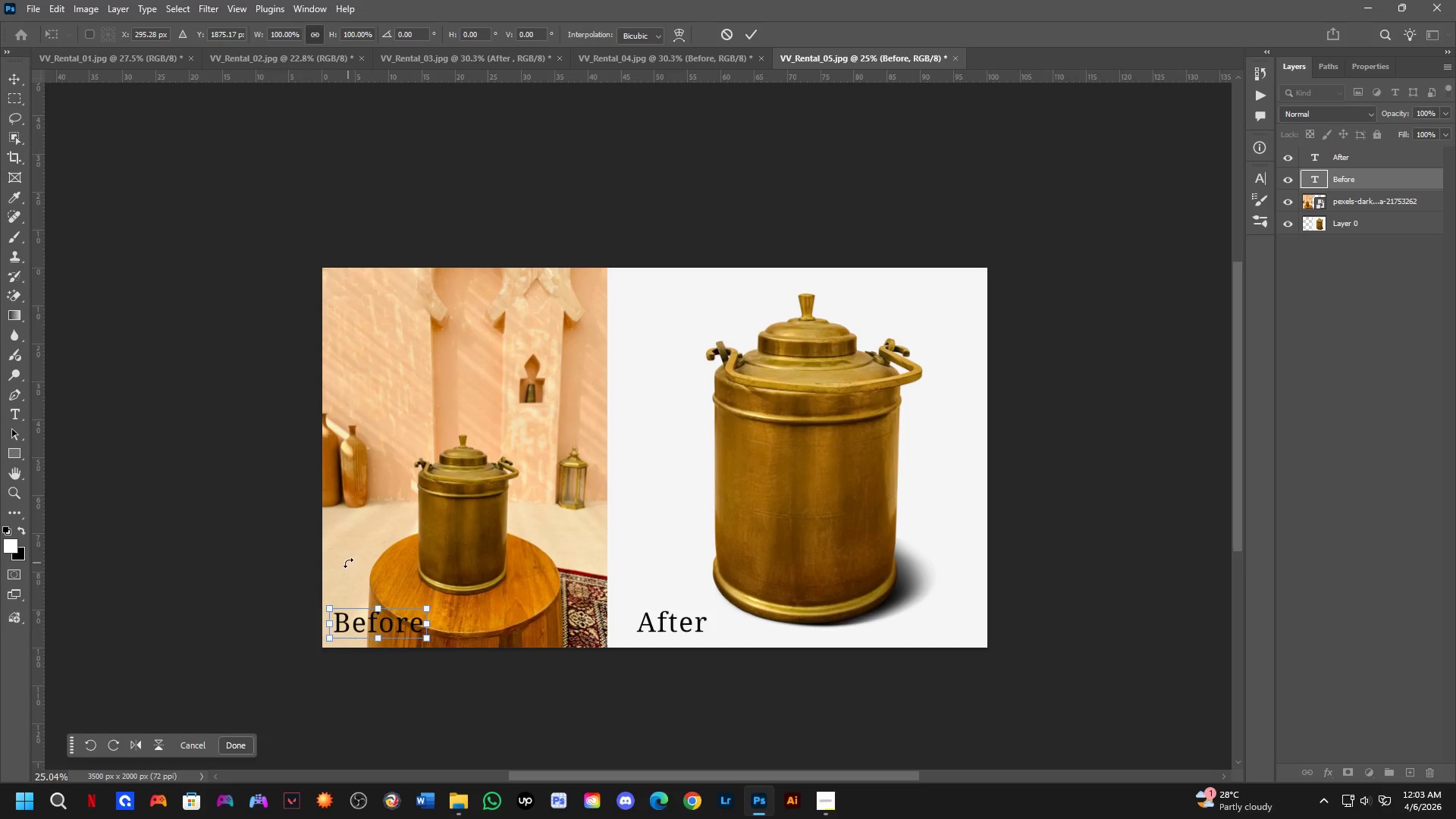 
key(NumpadEnter)
 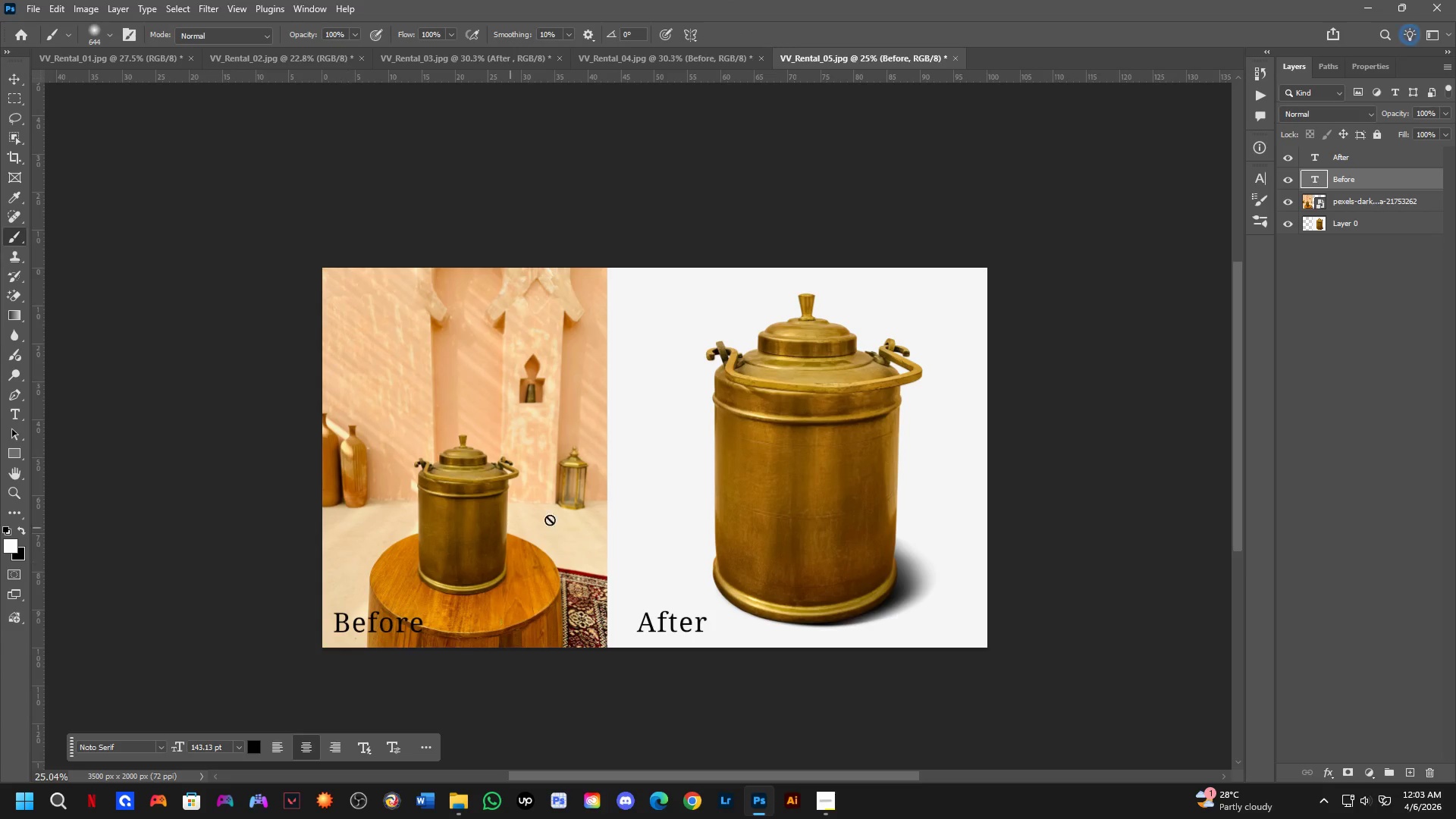 
hold_key(key=Space, duration=0.47)
 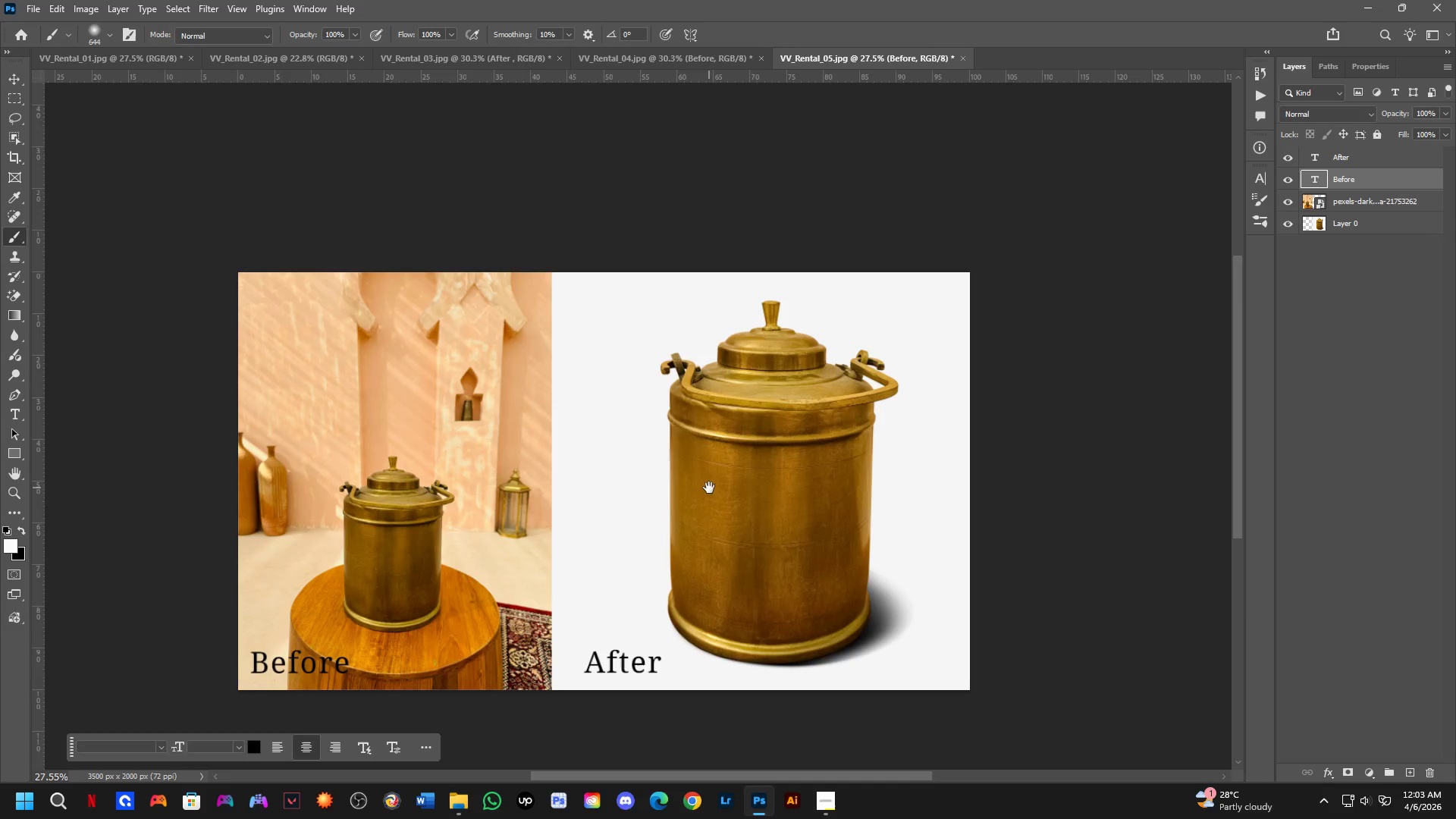 
left_click_drag(start_coordinate=[778, 447], to_coordinate=[737, 471])
 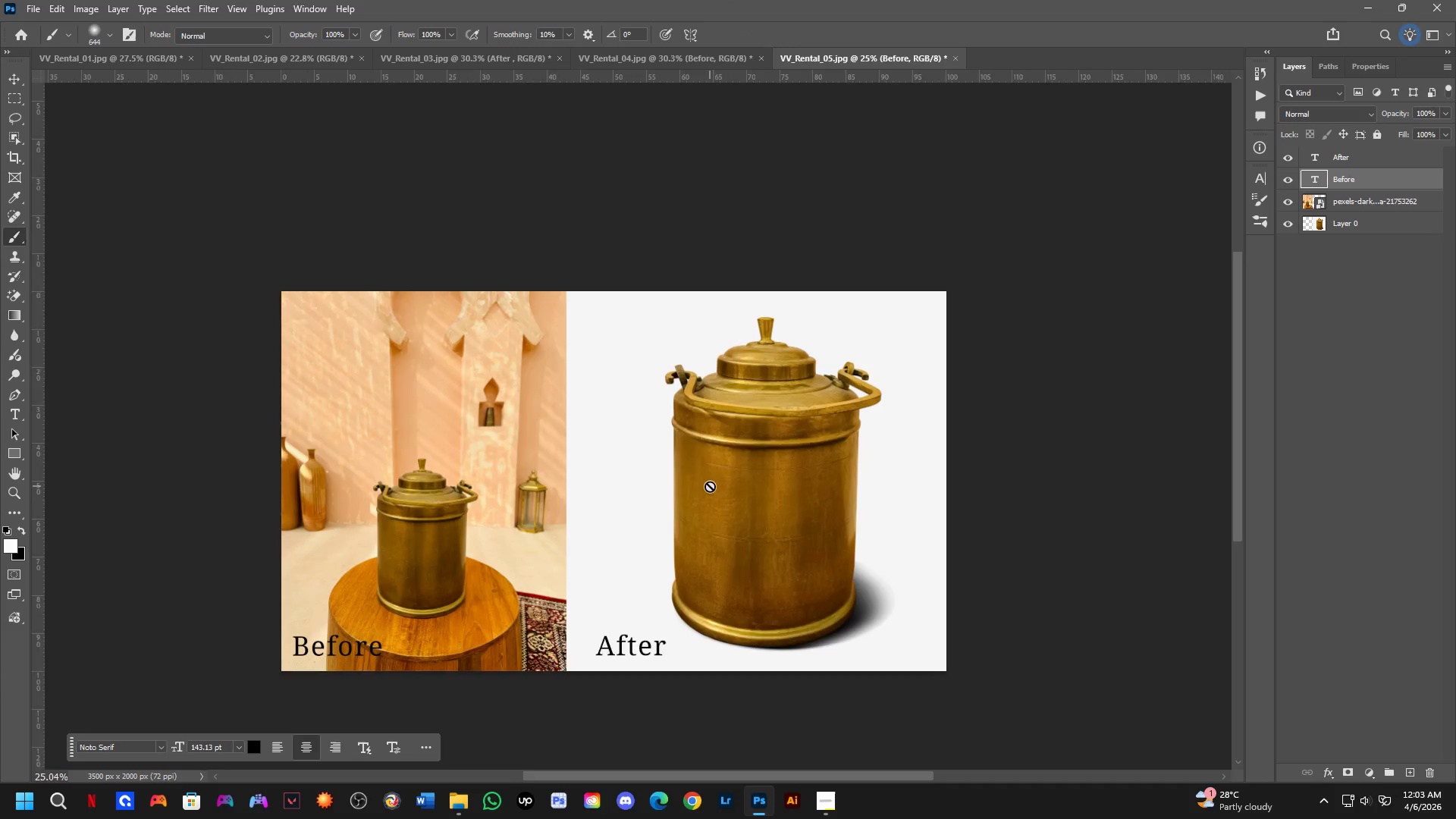 
hold_key(key=Space, duration=0.34)
 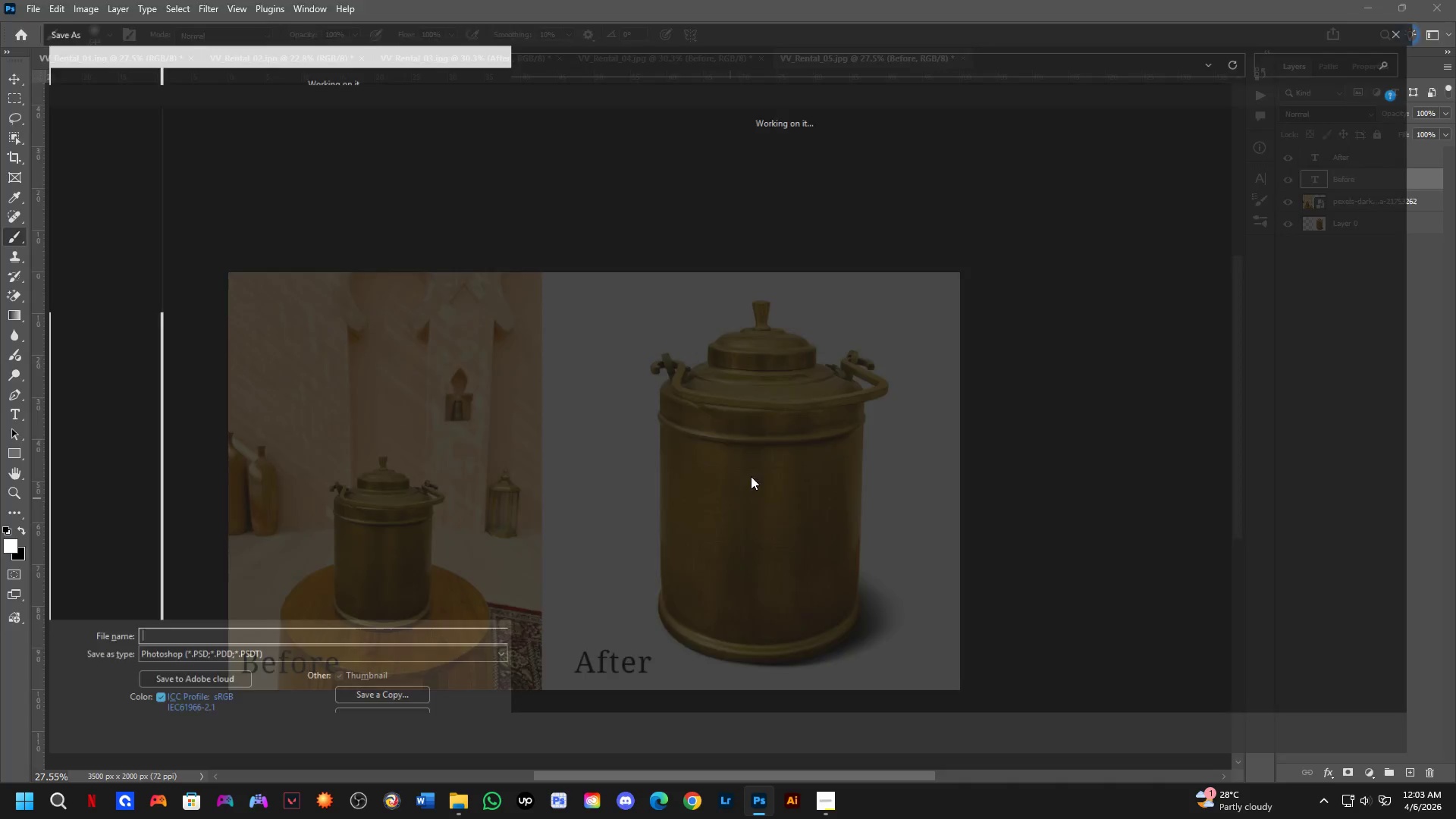 
left_click_drag(start_coordinate=[709, 488], to_coordinate=[699, 488])
 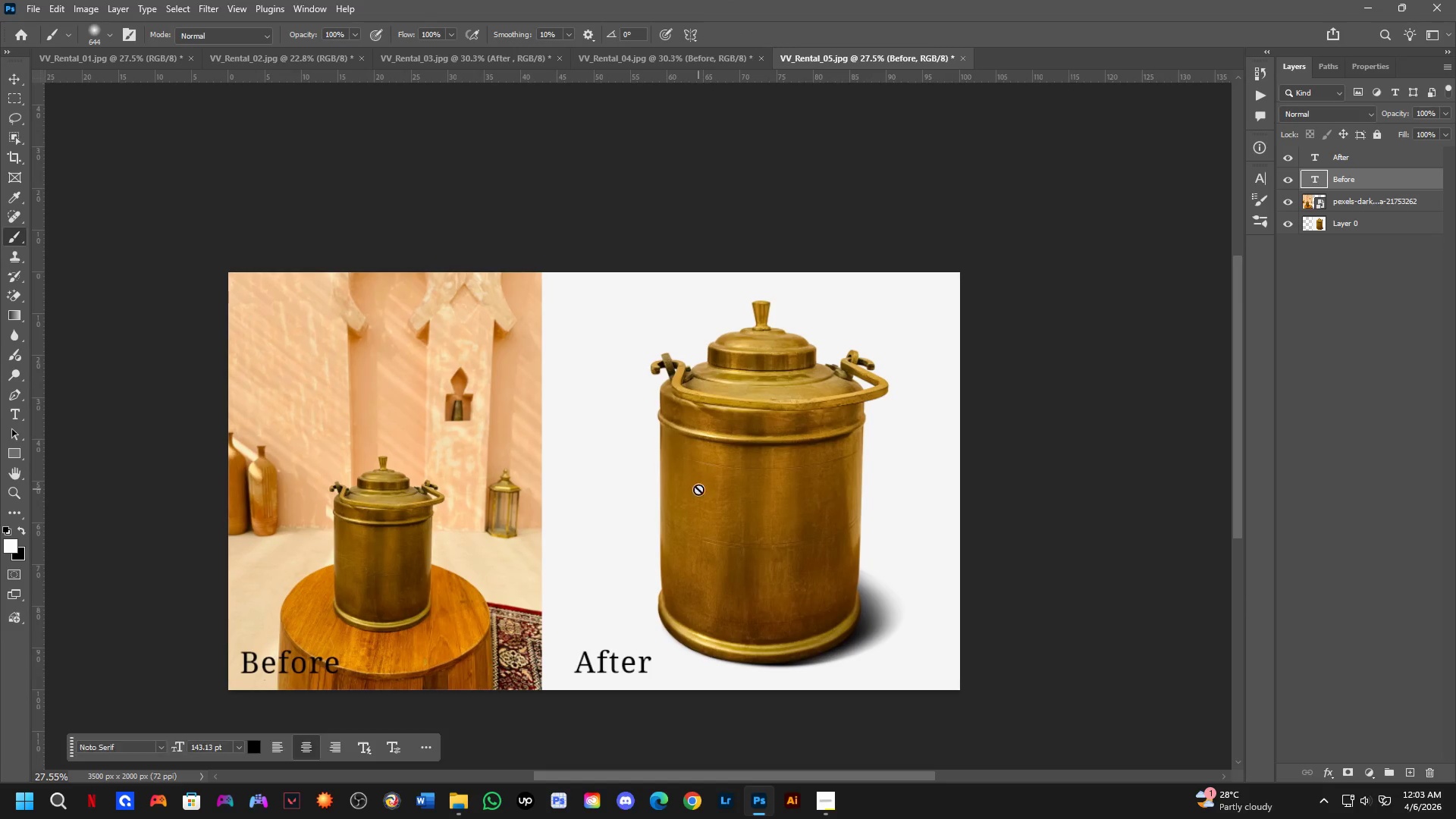 
scroll: coordinate [710, 486], scroll_direction: up, amount: 1.0
 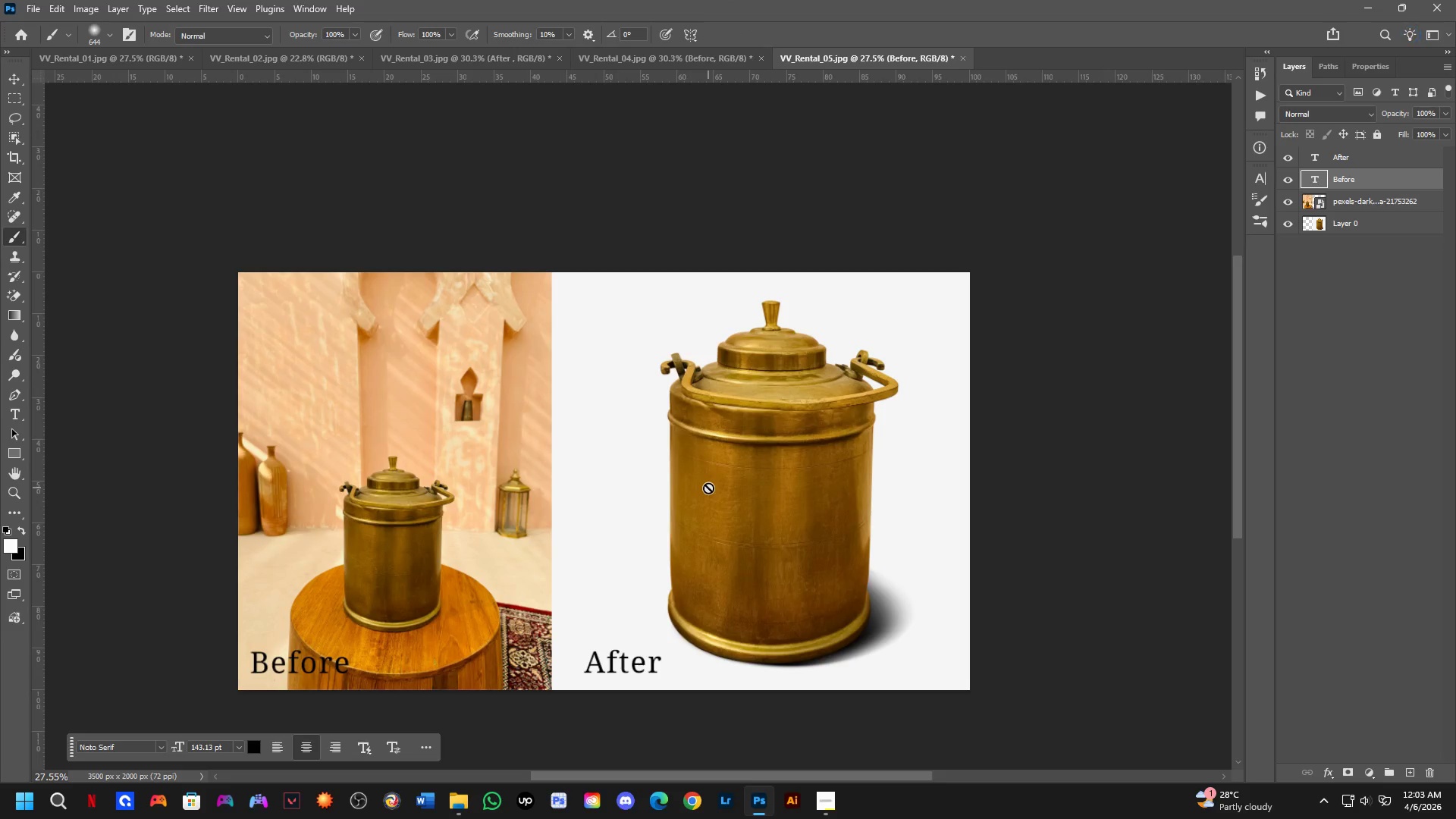 
key(Control+ControlLeft)
 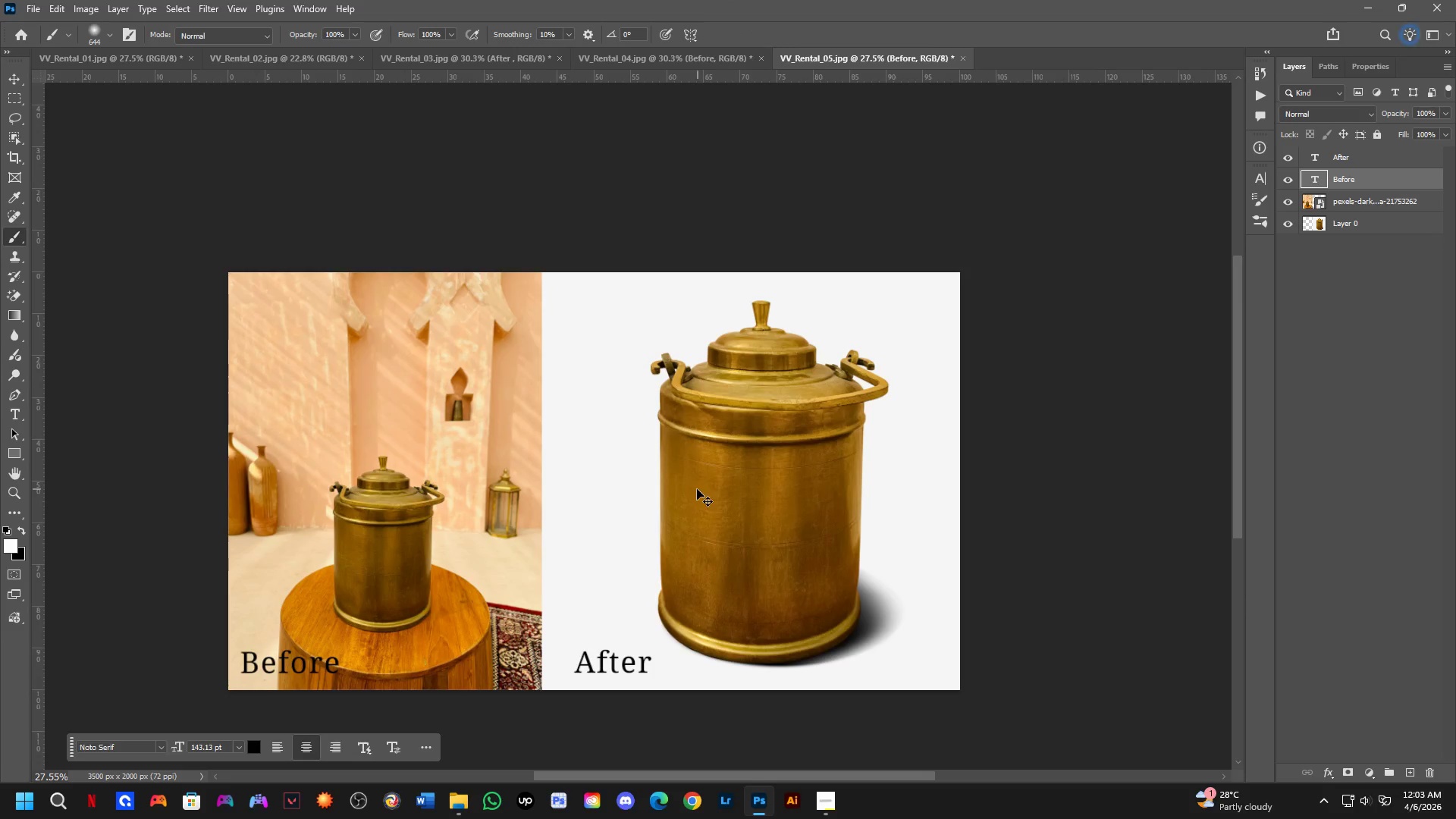 
key(Control+Shift+ShiftLeft)
 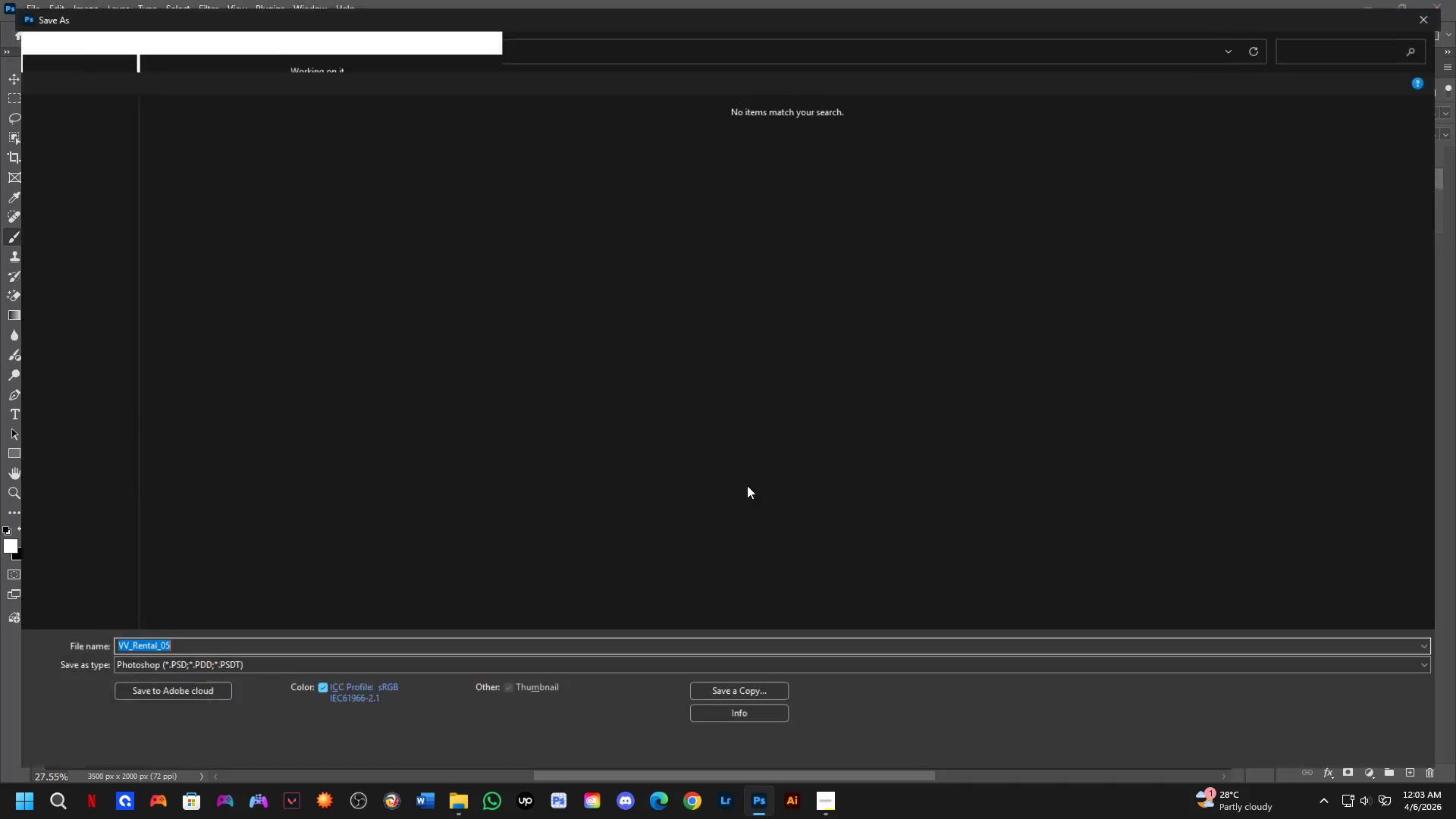 
key(Control+Shift+S)
 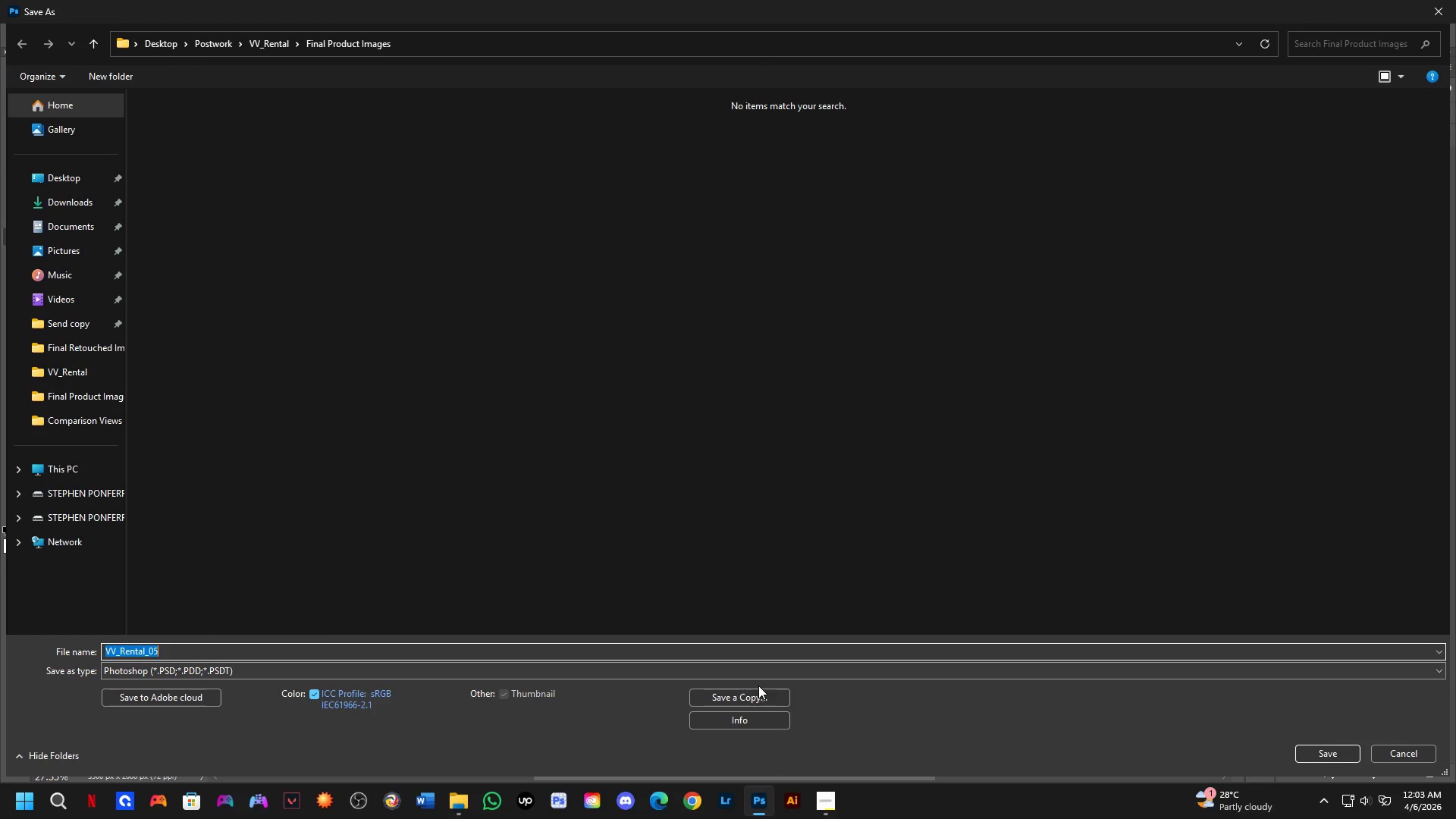 
left_click_drag(start_coordinate=[755, 698], to_coordinate=[752, 698])
 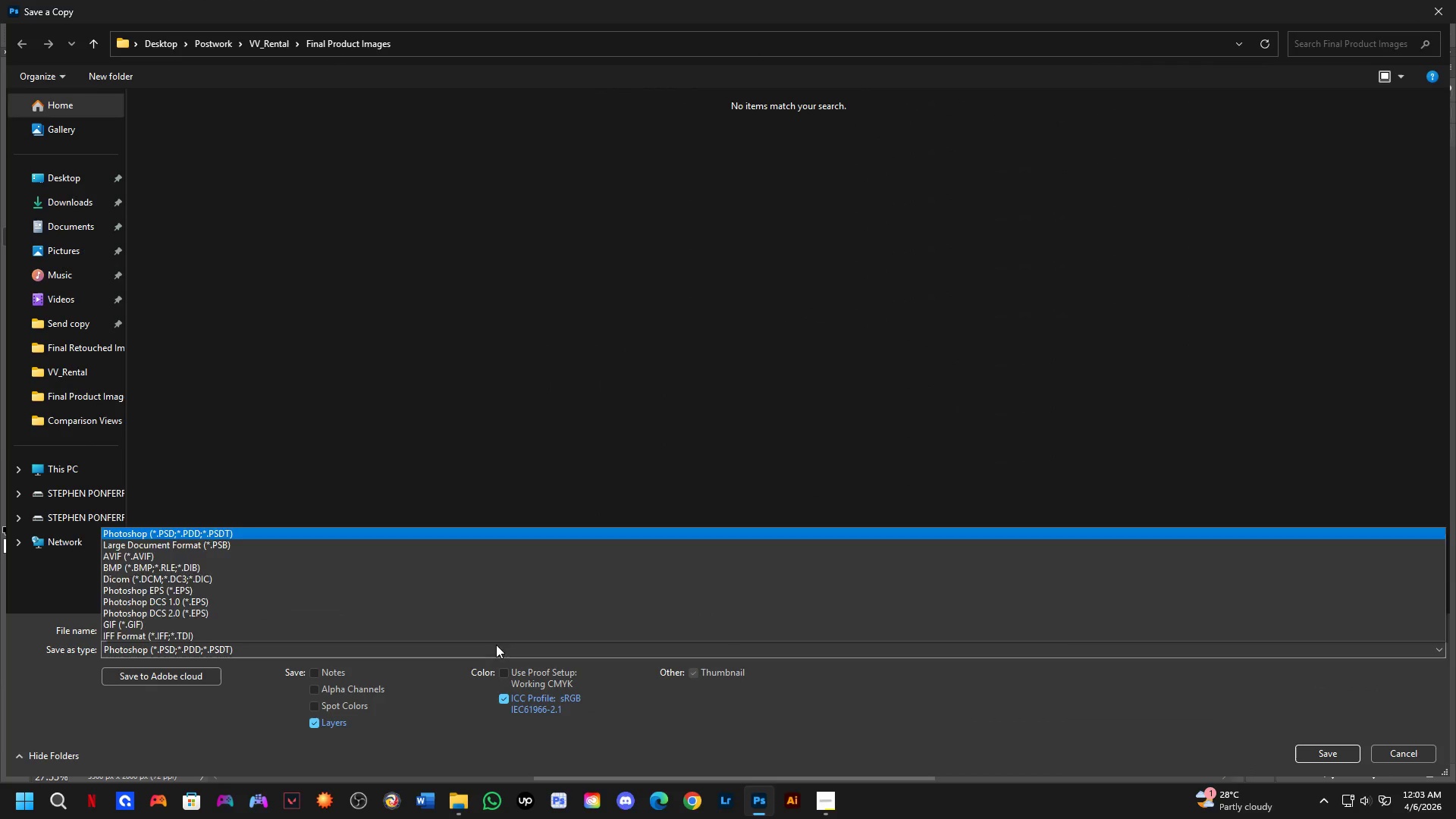 
left_click_drag(start_coordinate=[350, 551], to_coordinate=[413, 461])
 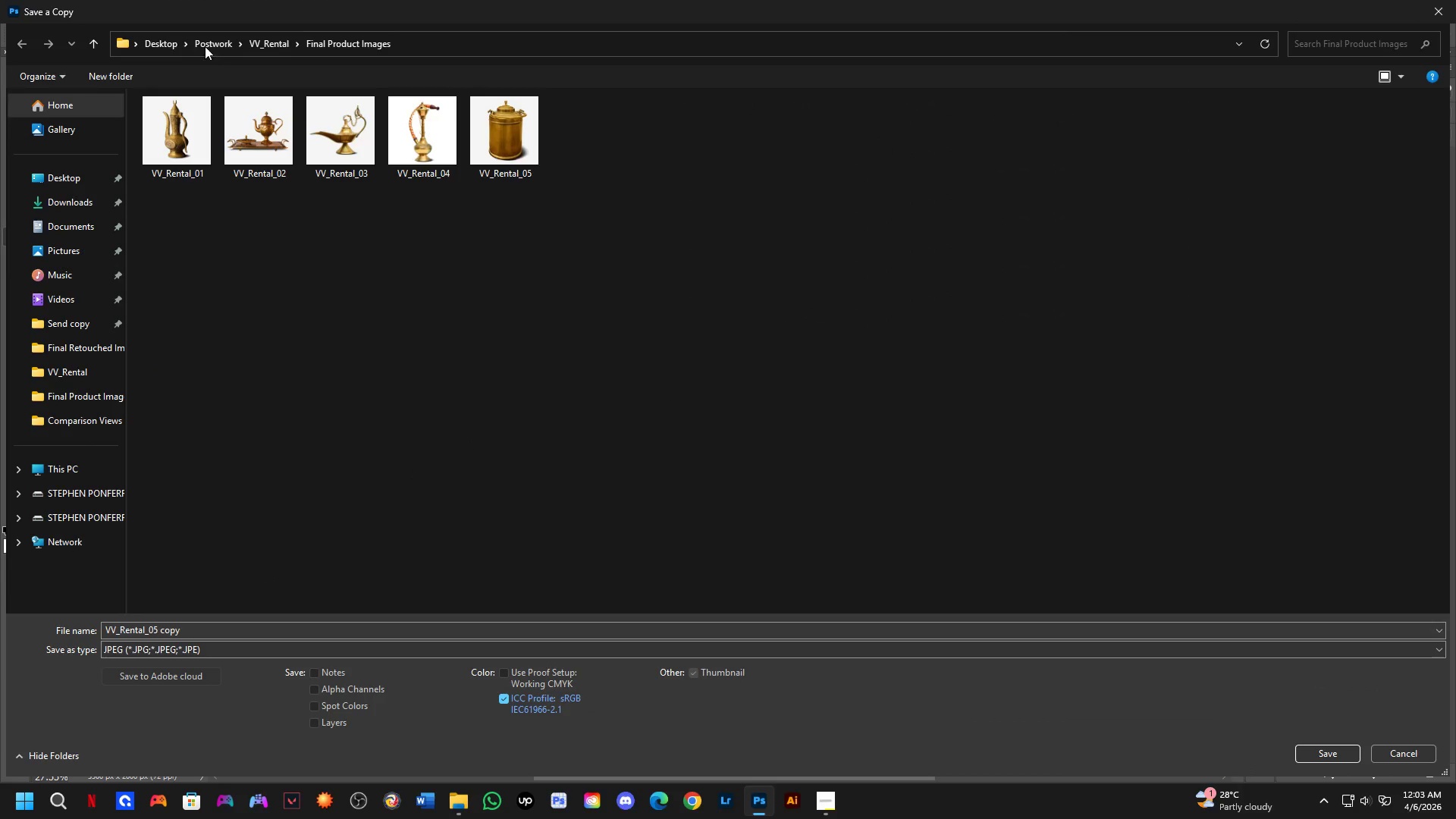 
double_click([253, 34])
 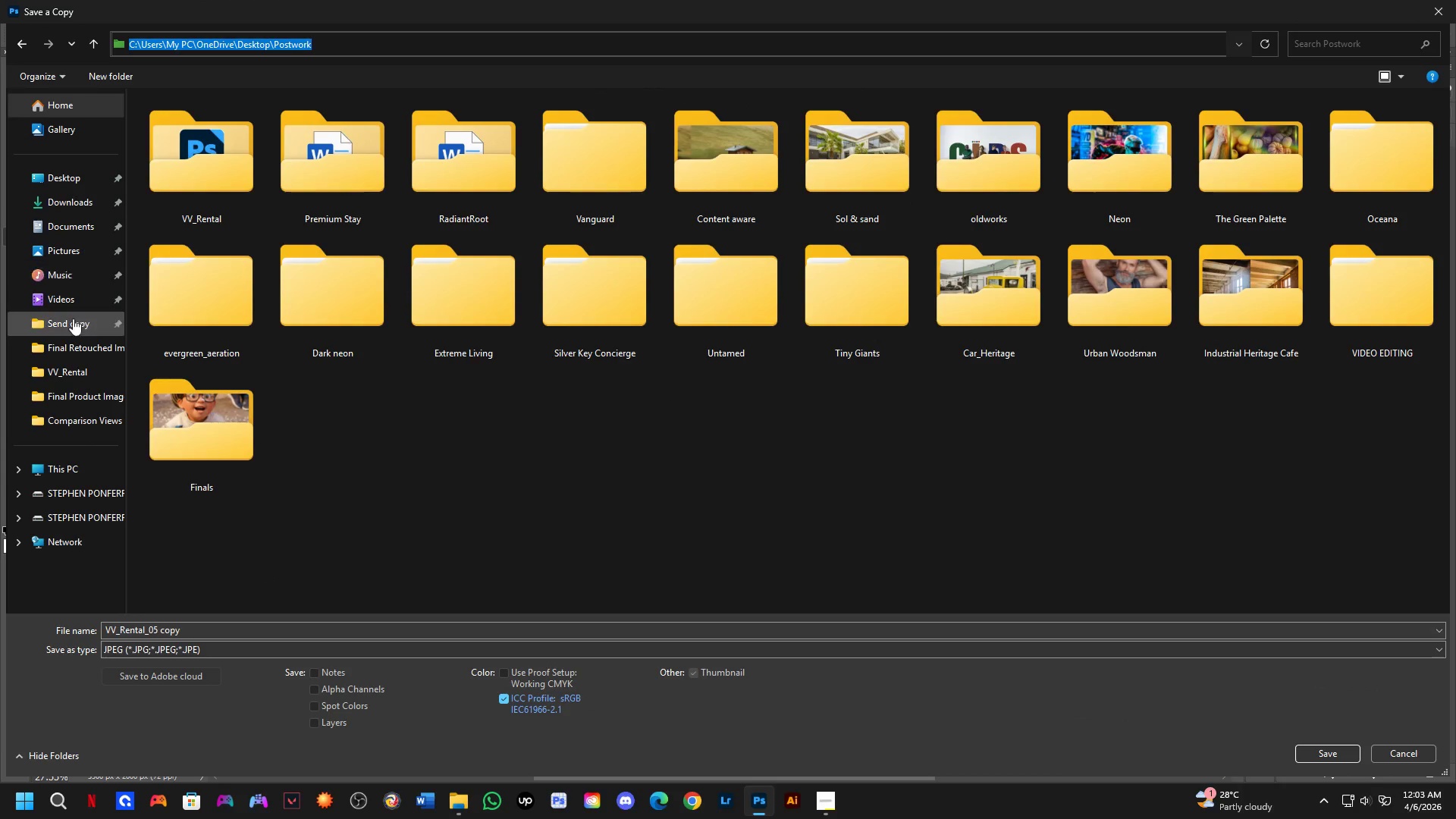 
double_click([77, 346])
 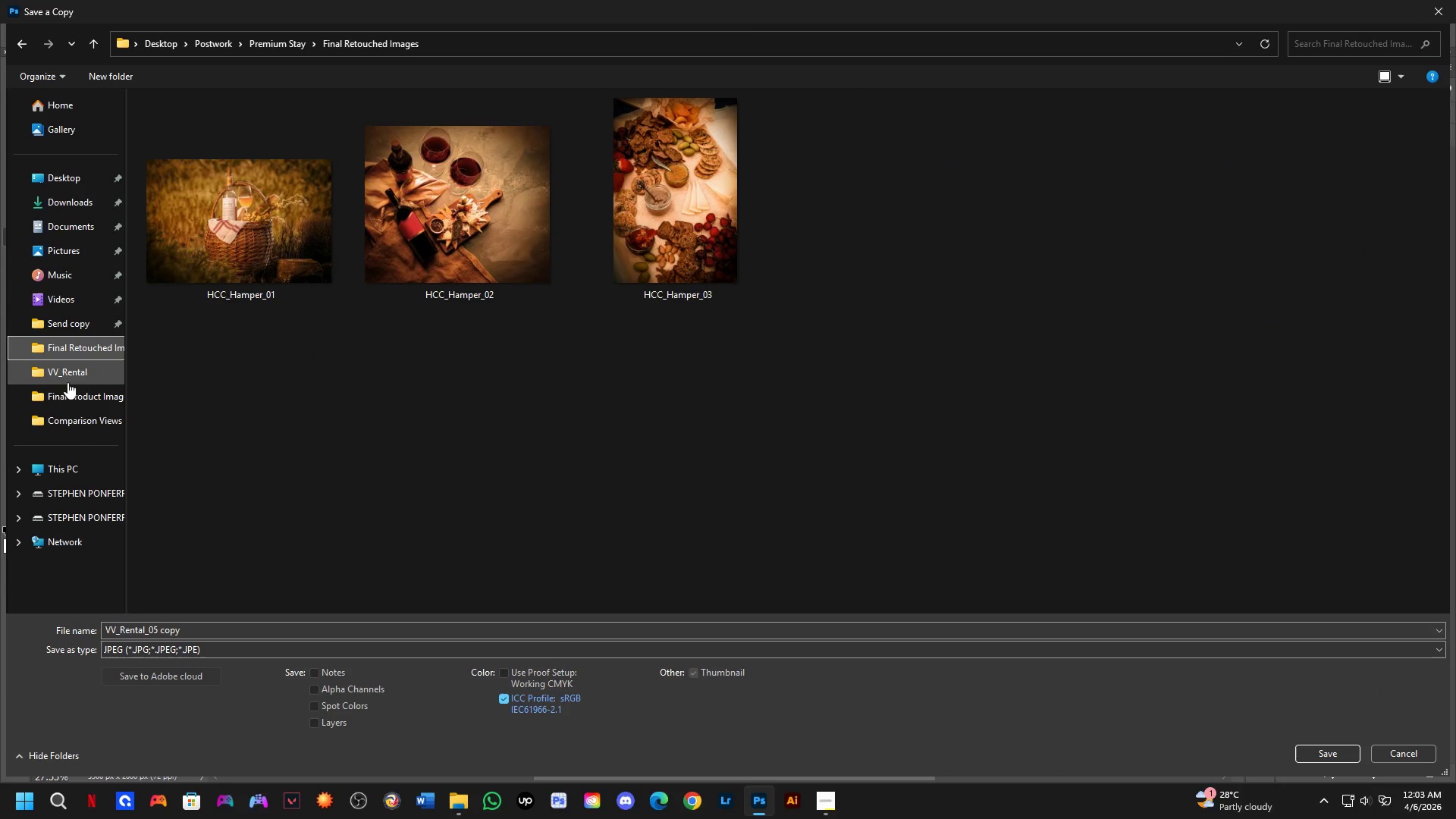 
triple_click([67, 375])
 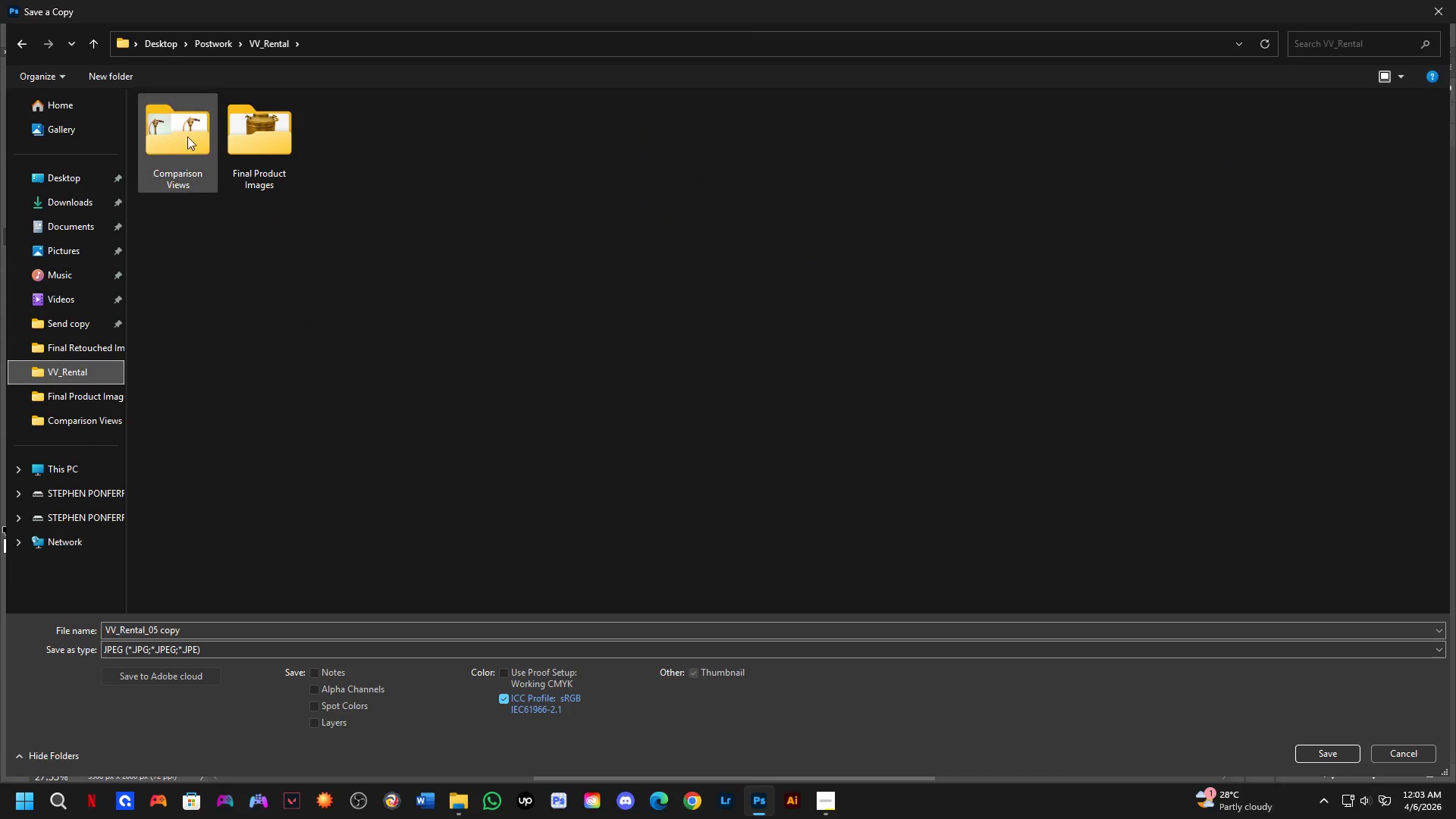 
double_click([193, 156])
 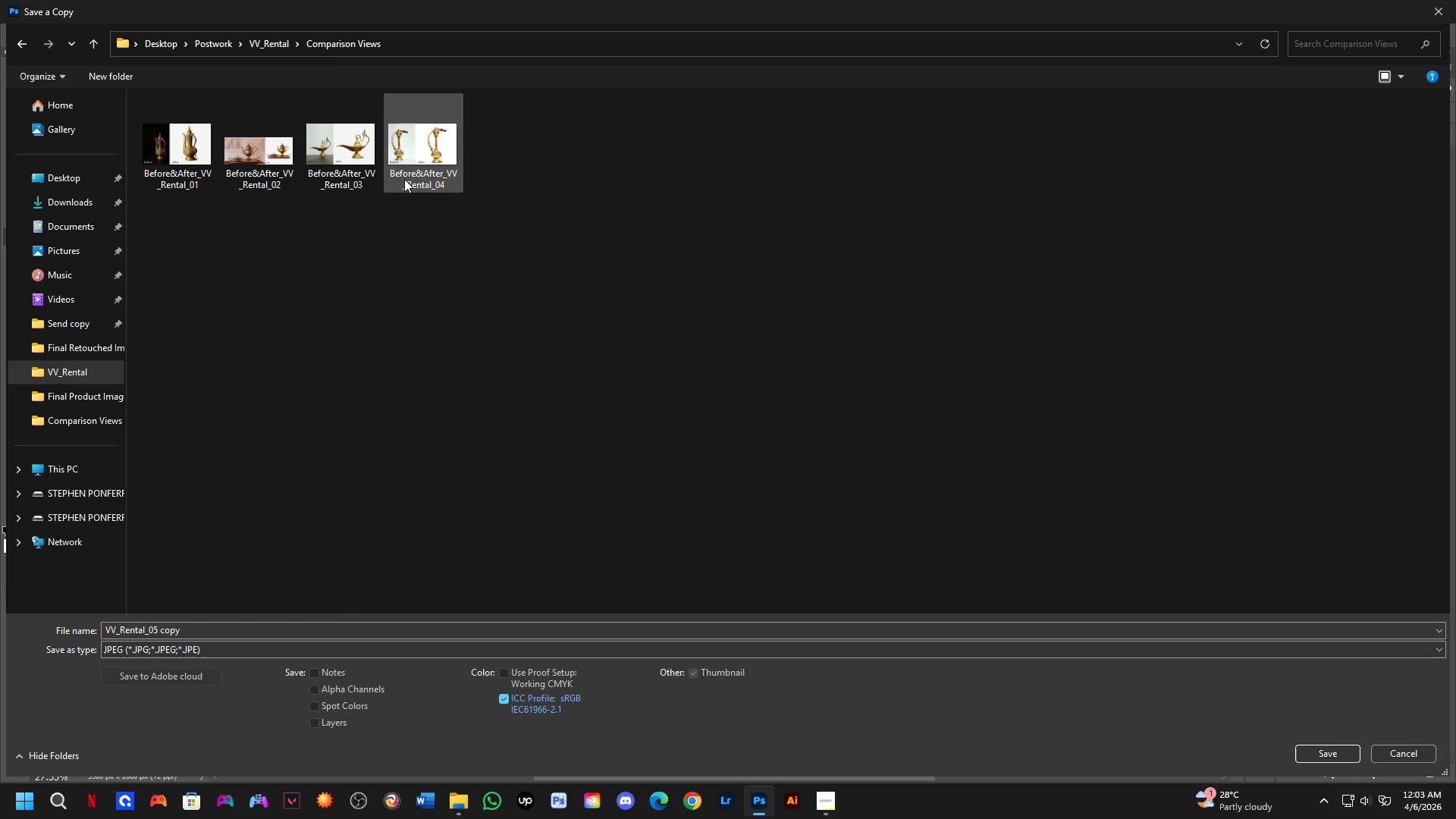 
left_click([434, 156])
 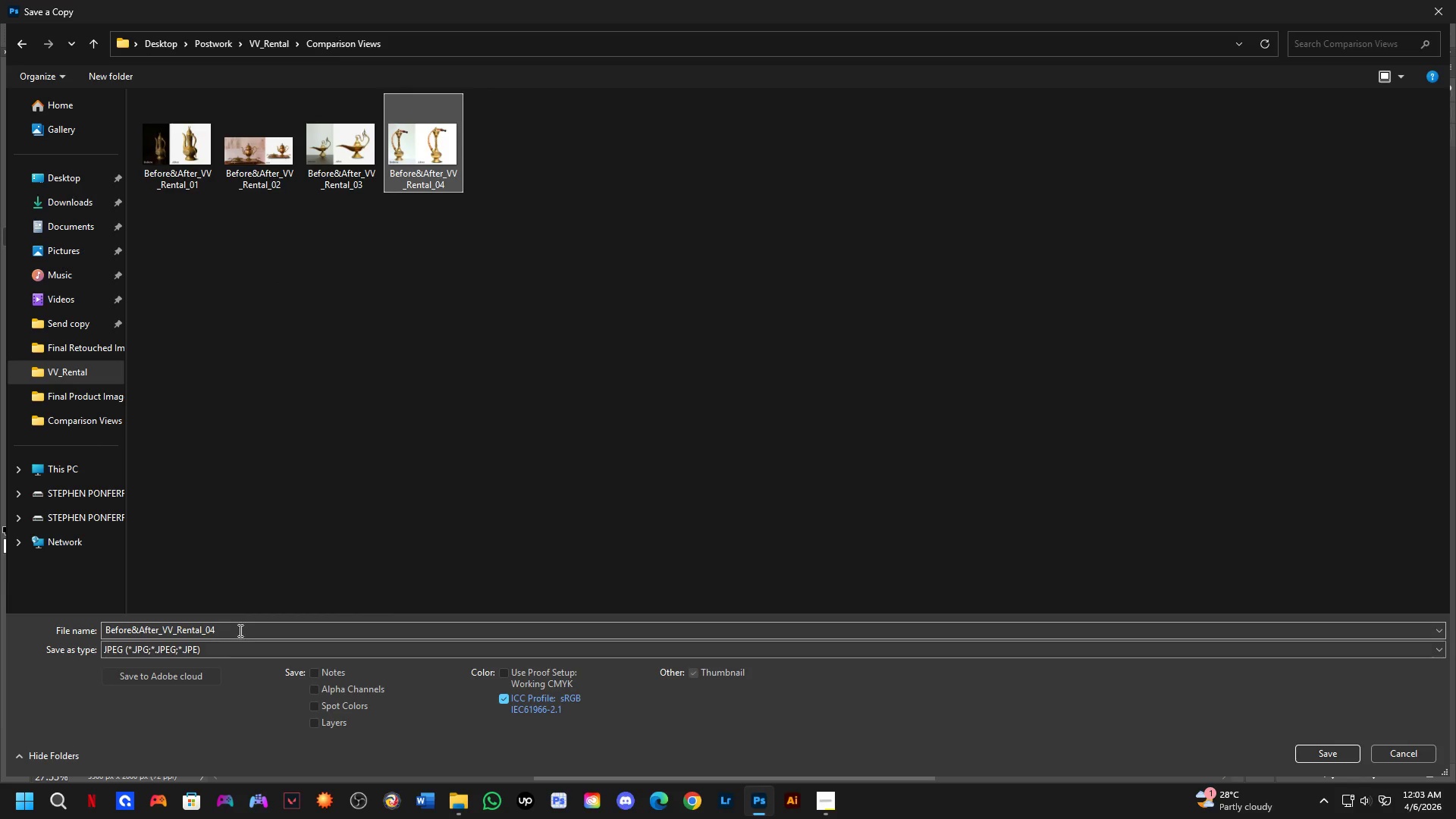 
double_click([242, 629])
 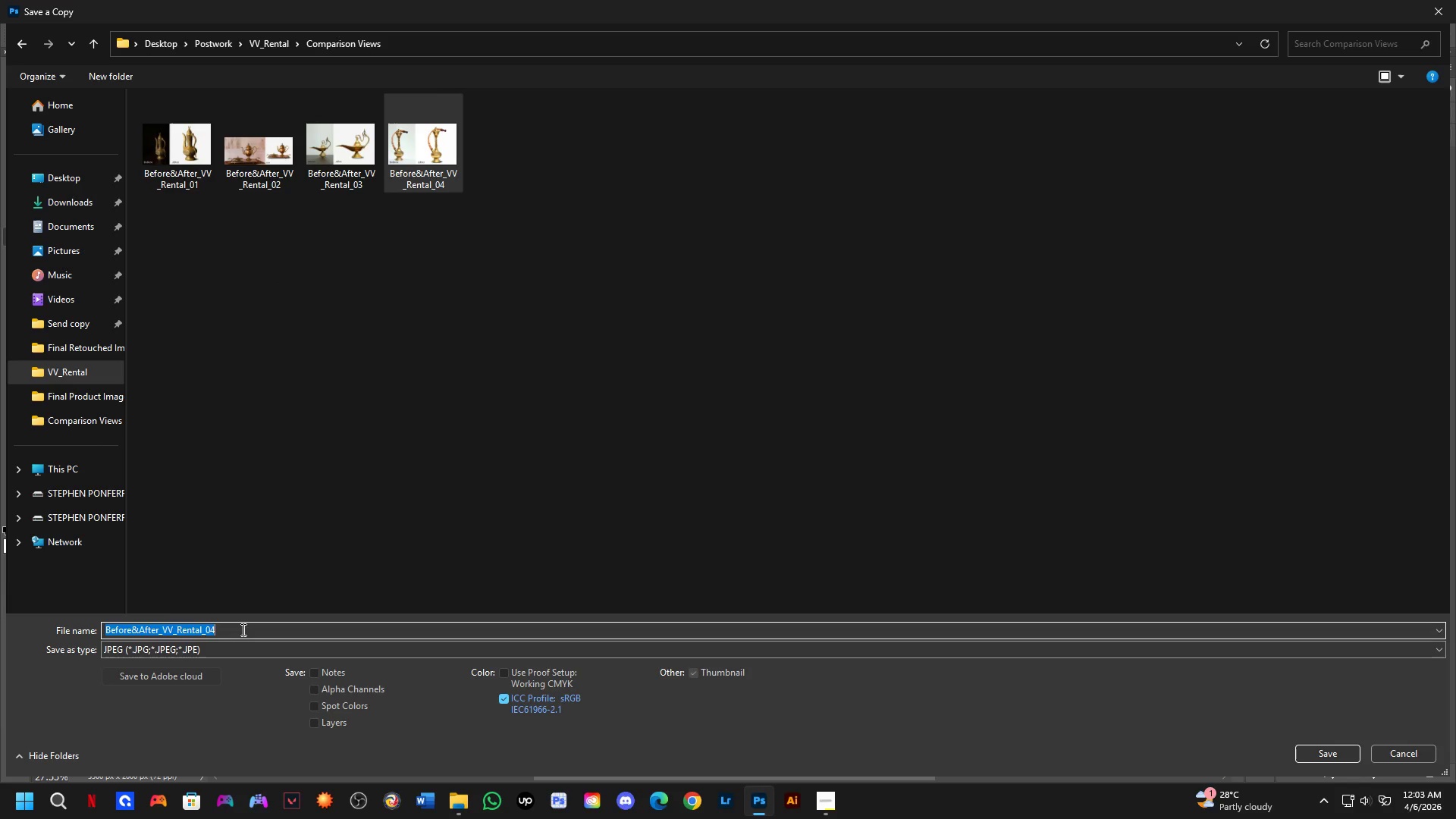 
triple_click([242, 629])
 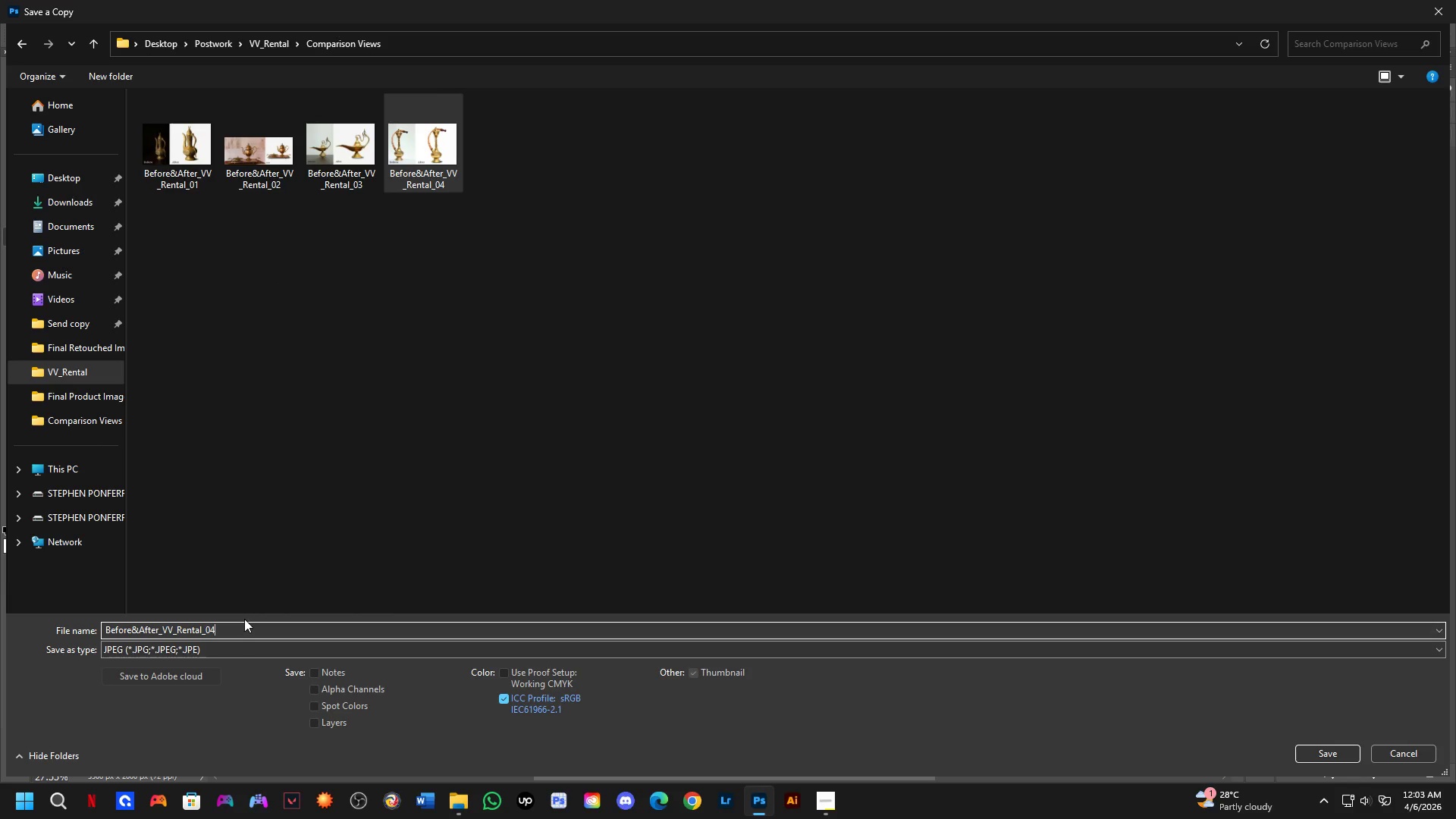 
key(Backspace)
 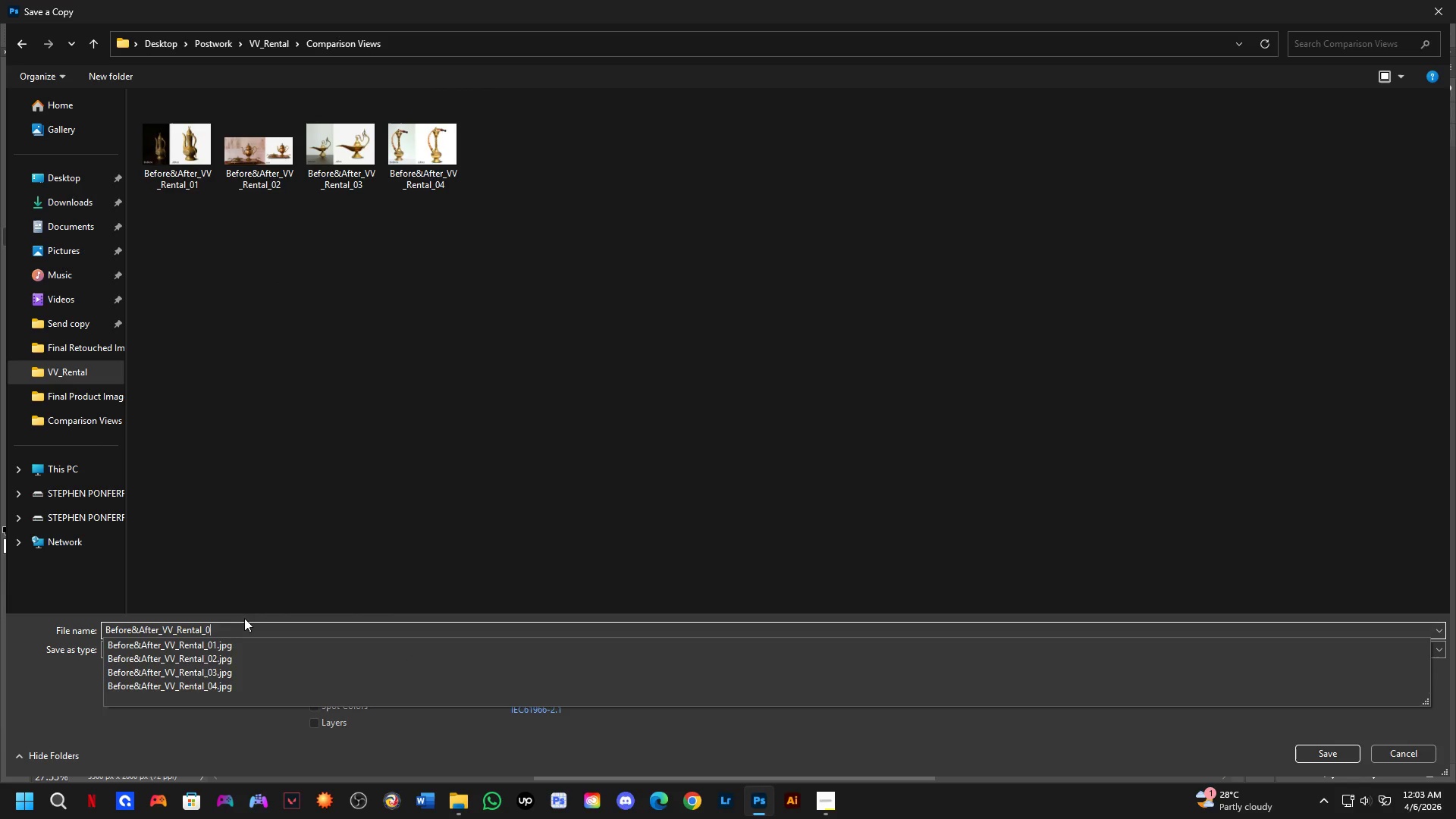 
key(Numpad5)
 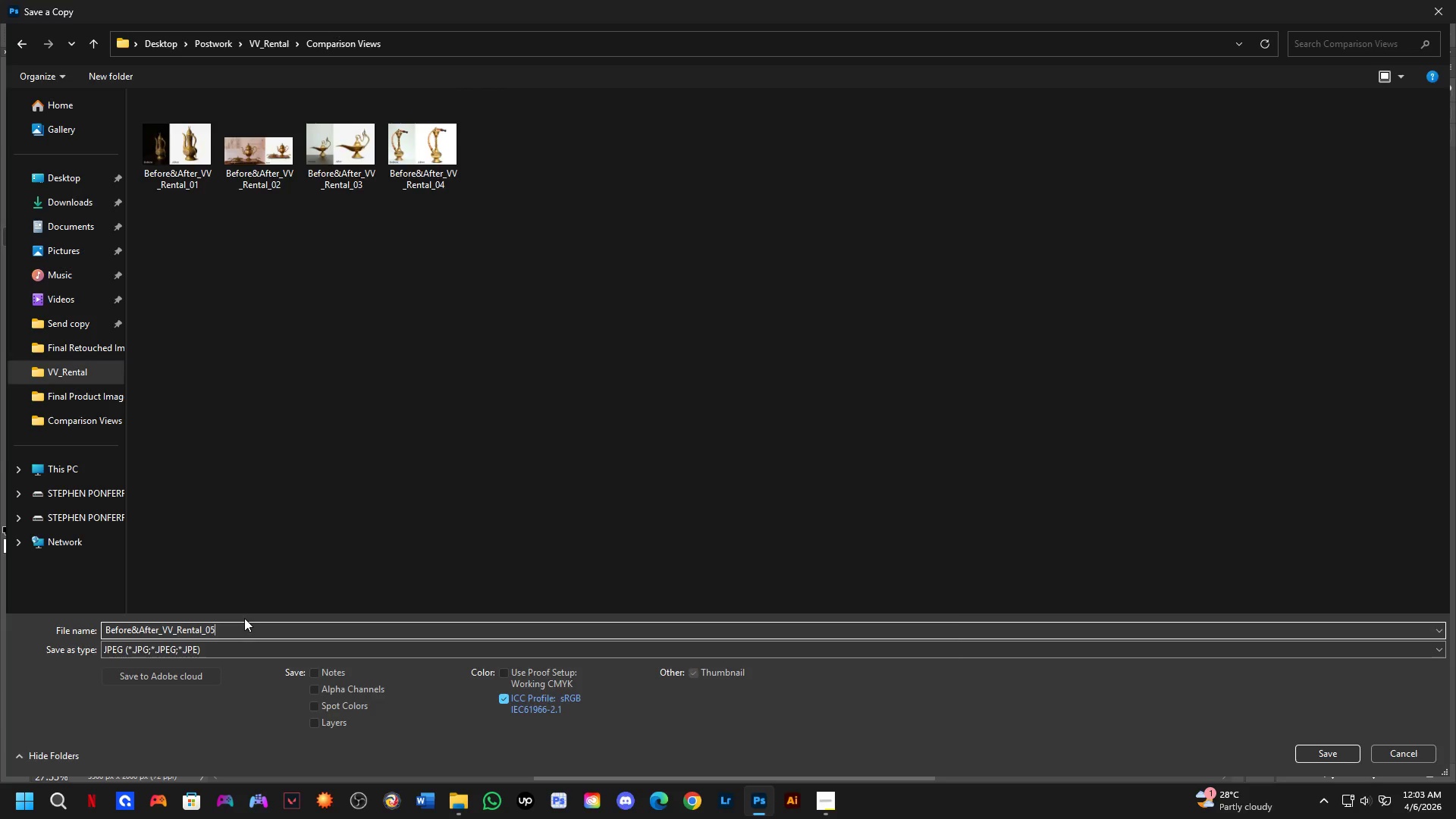 
key(NumpadEnter)
 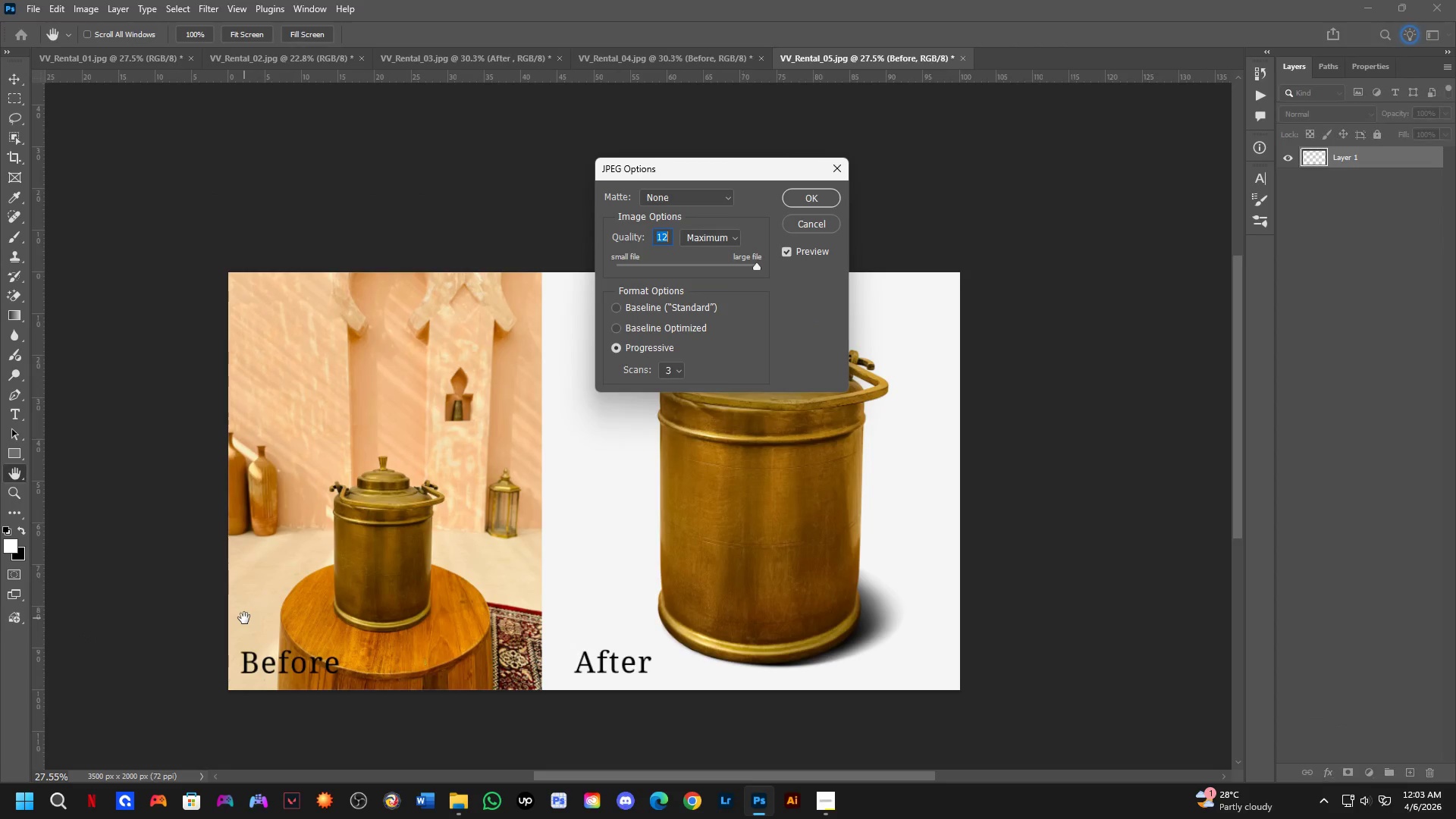 
key(NumpadEnter)
 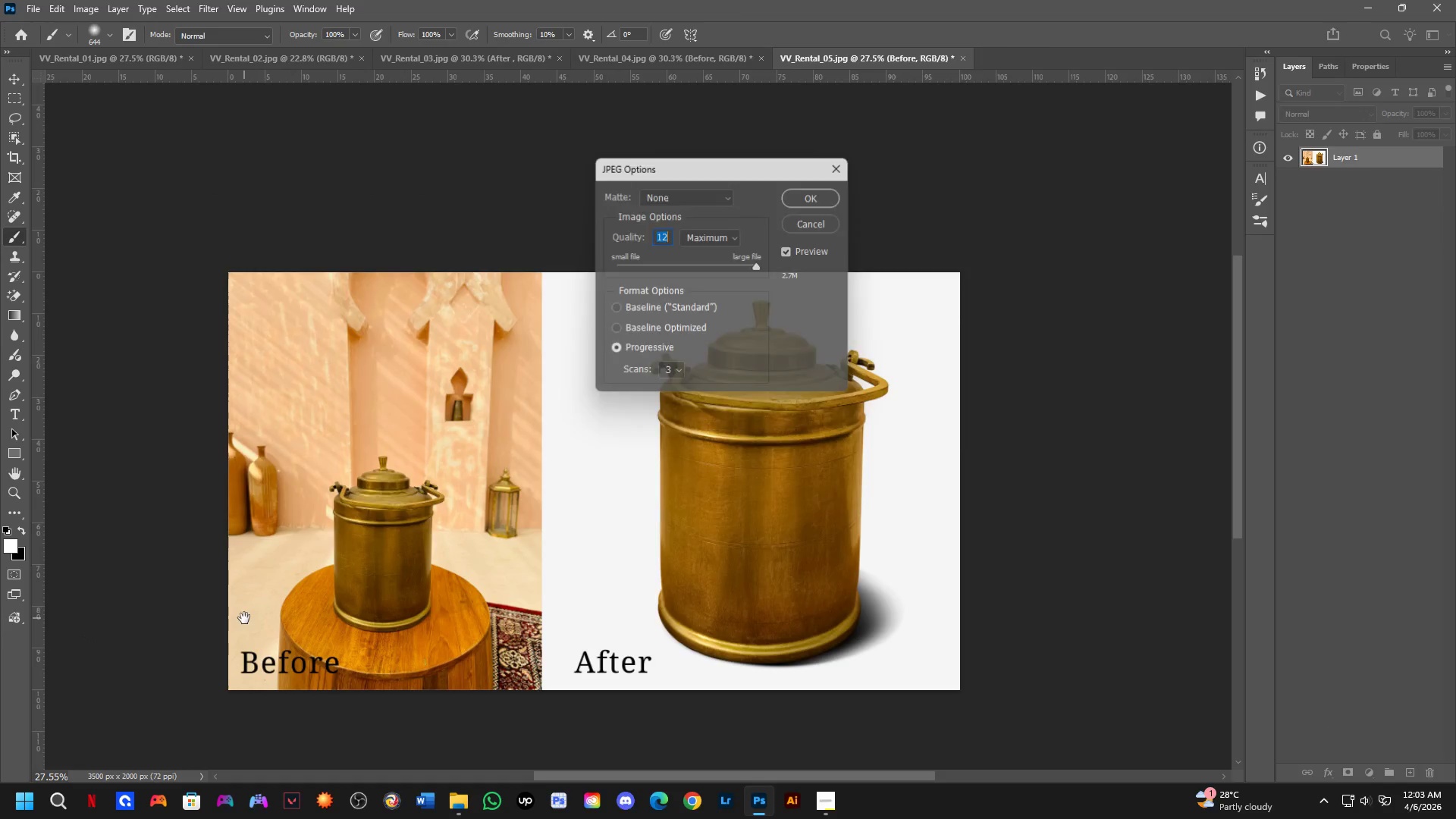 
key(Alt+Tab)
 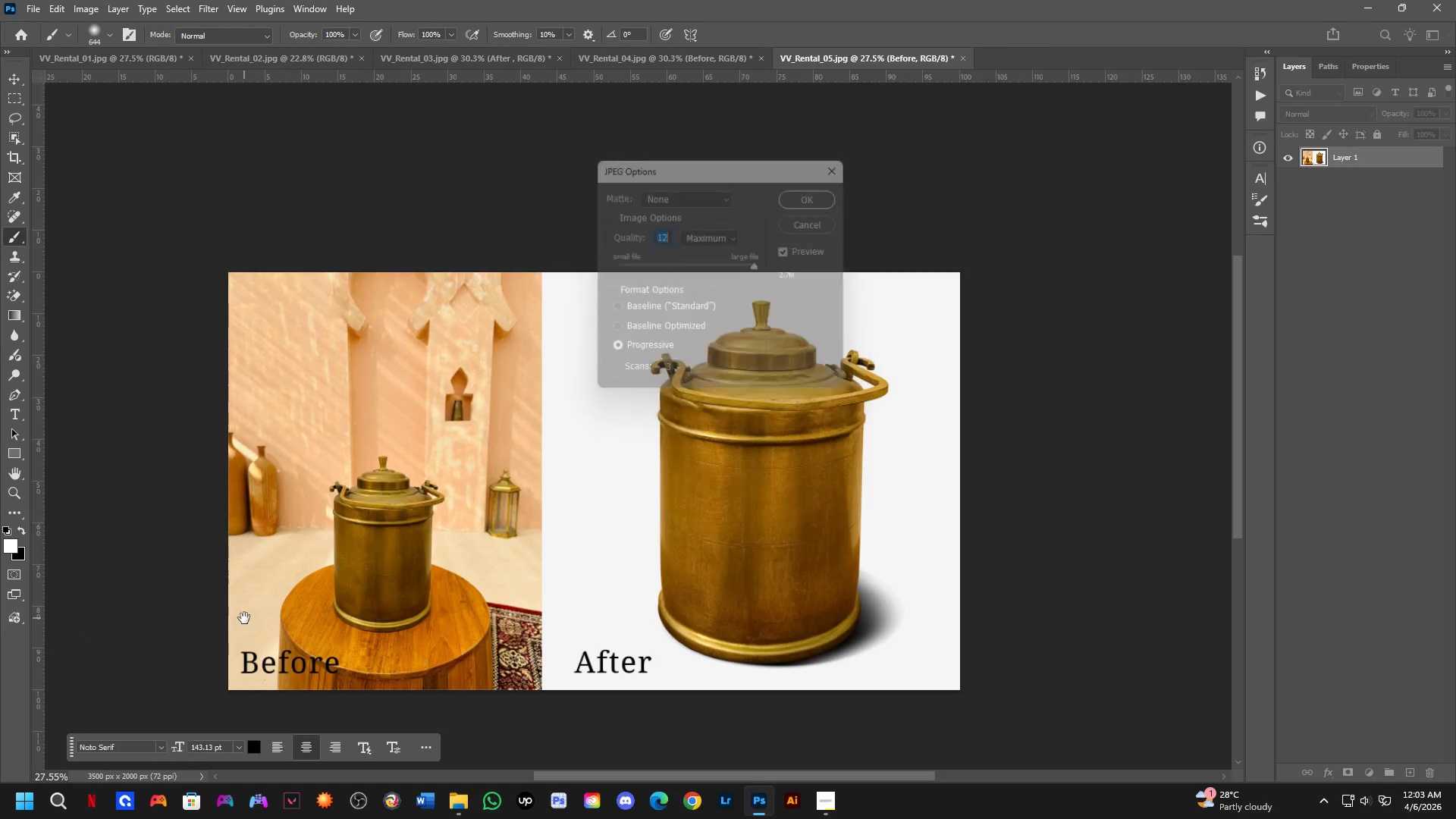 
key(Alt+Space)
 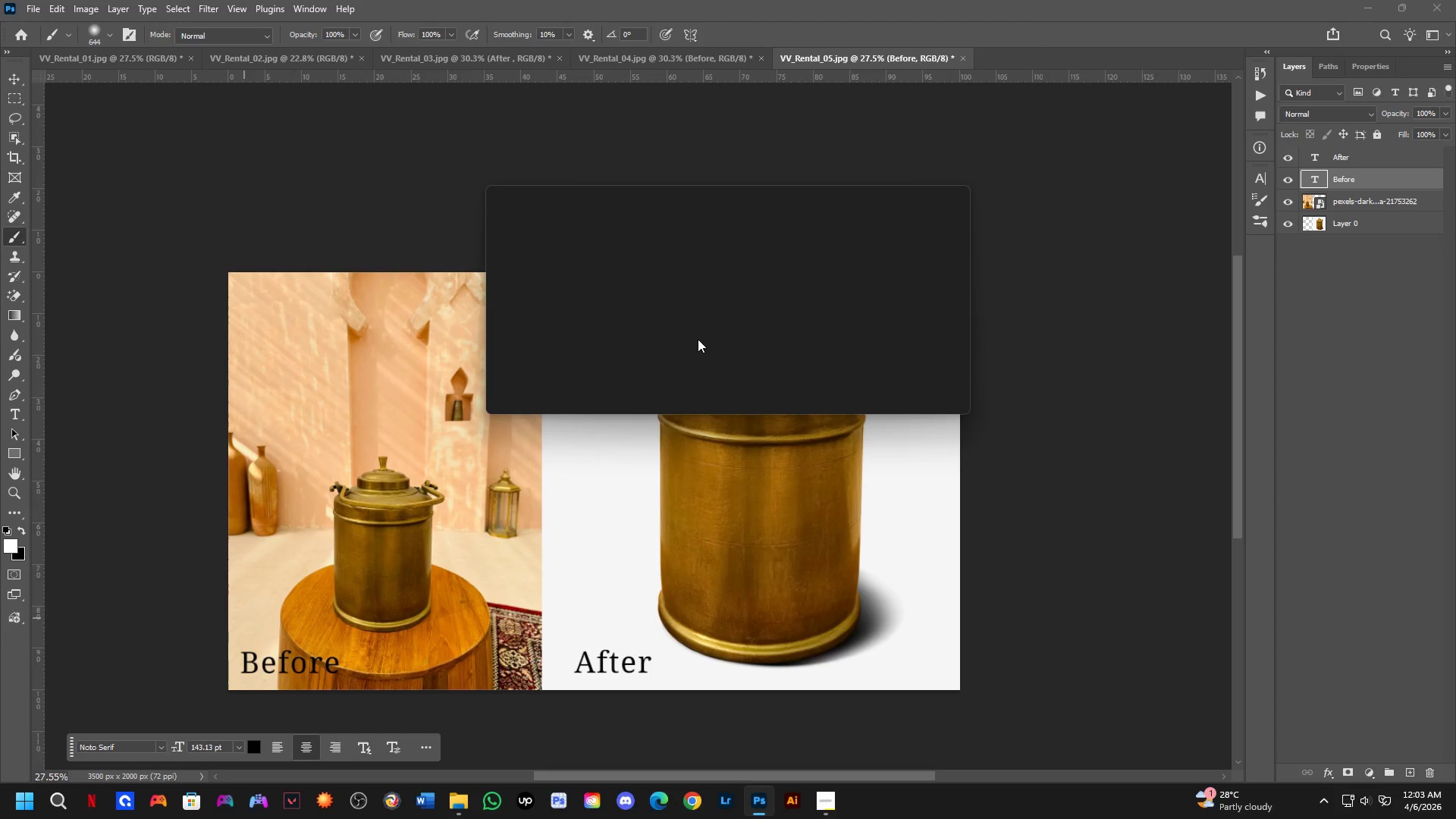 
left_click([779, 353])
 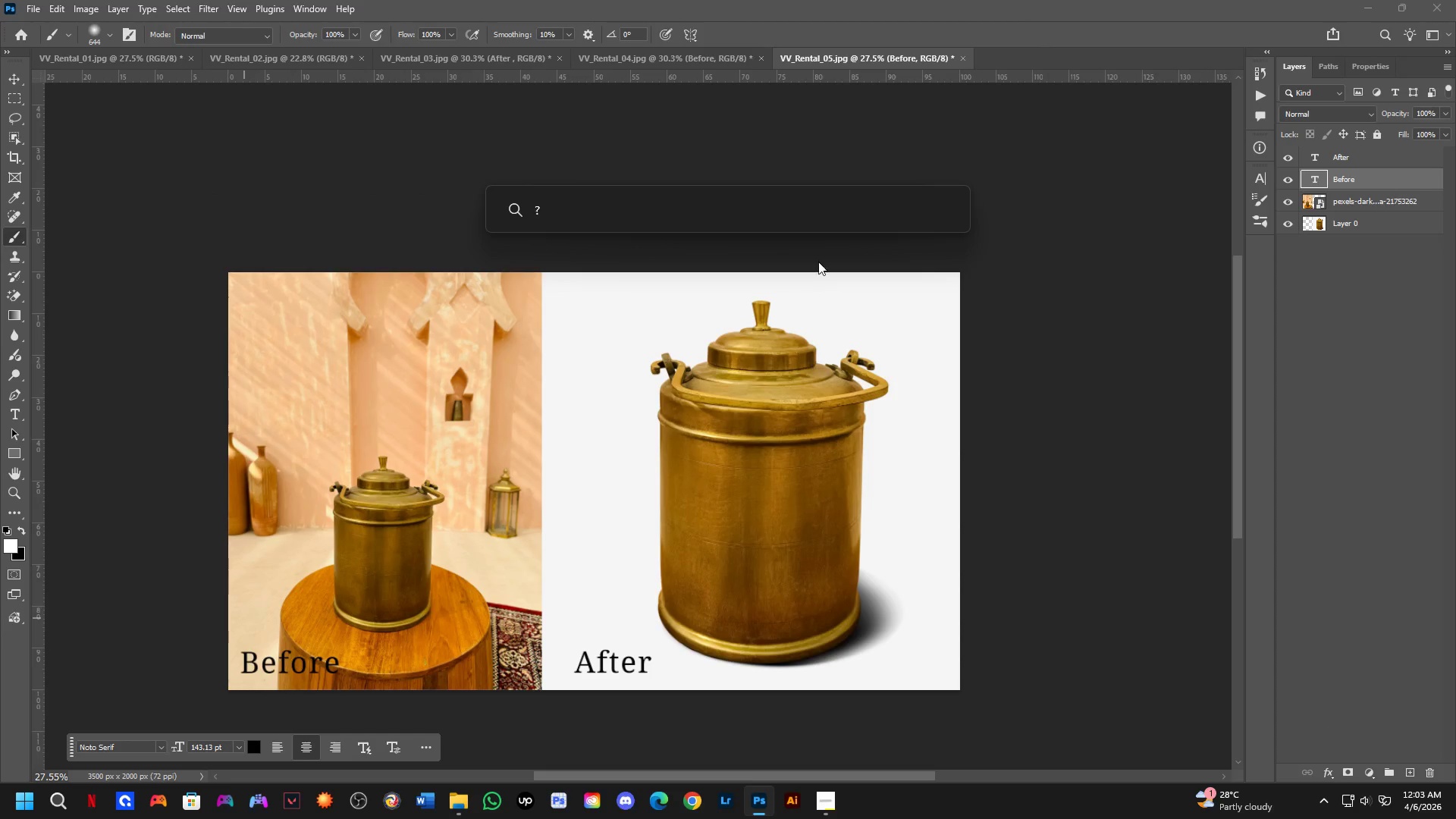 
key(Escape)
 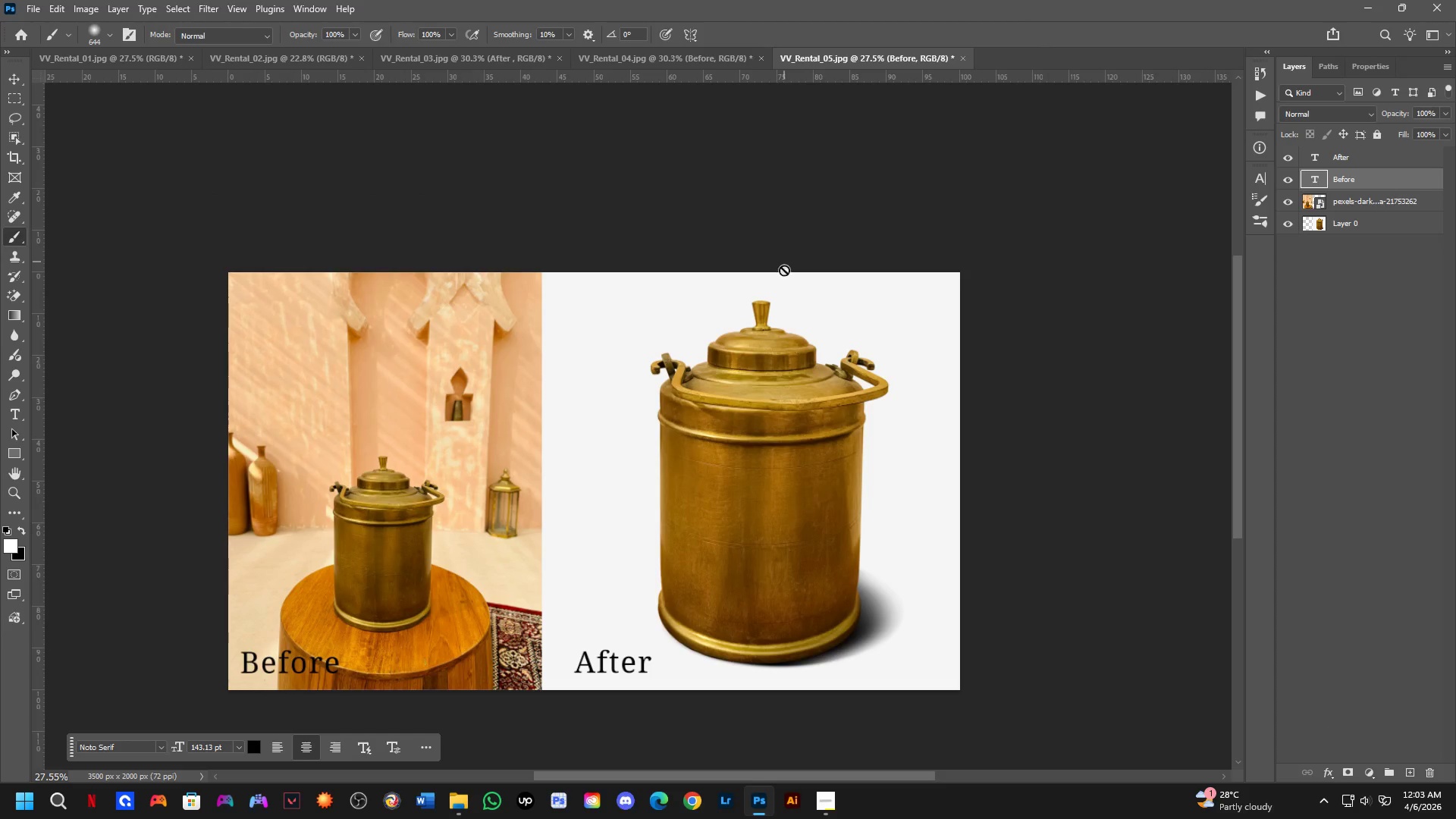 
key(Alt+Tab)
 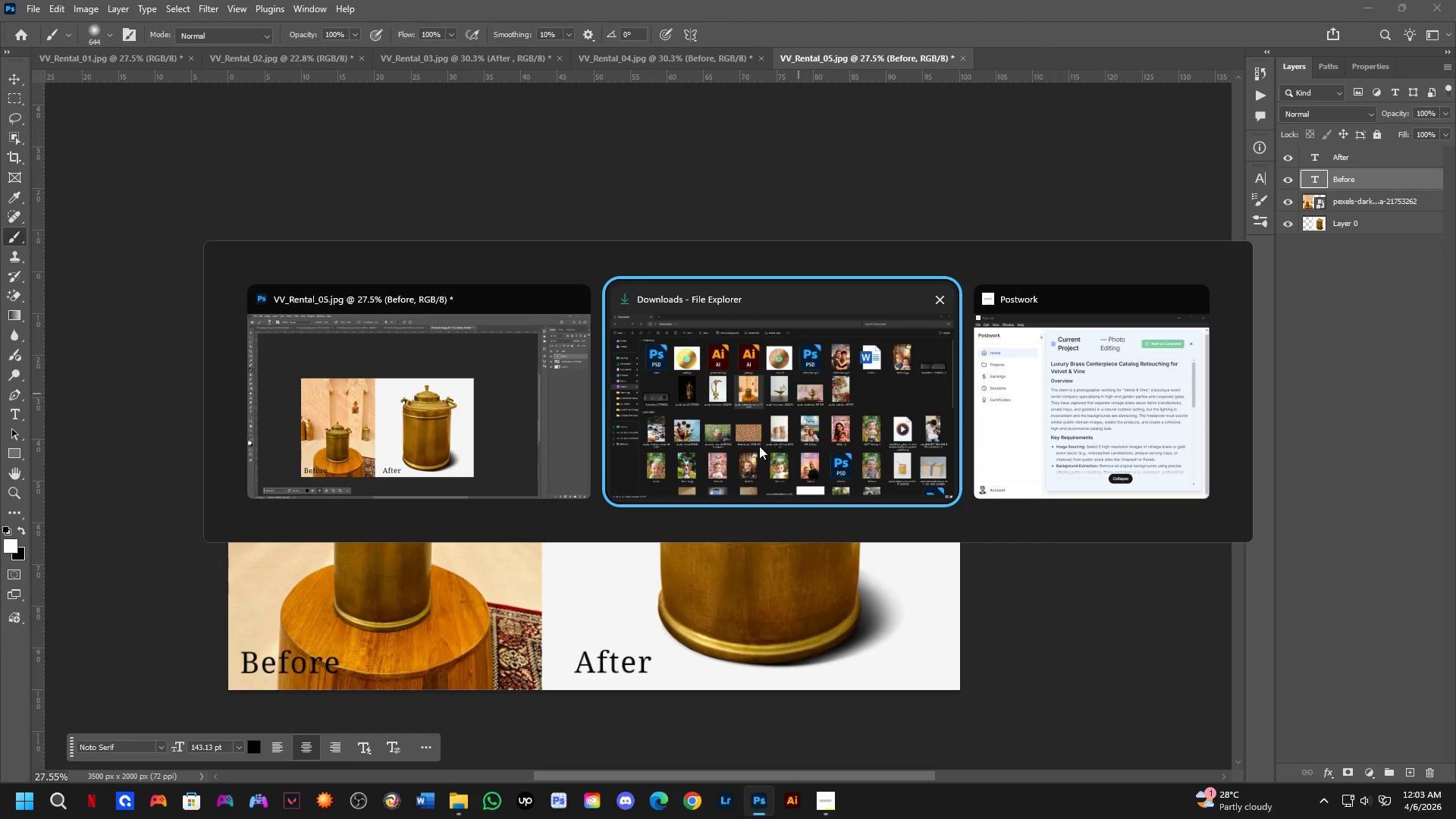 
left_click([750, 446])
 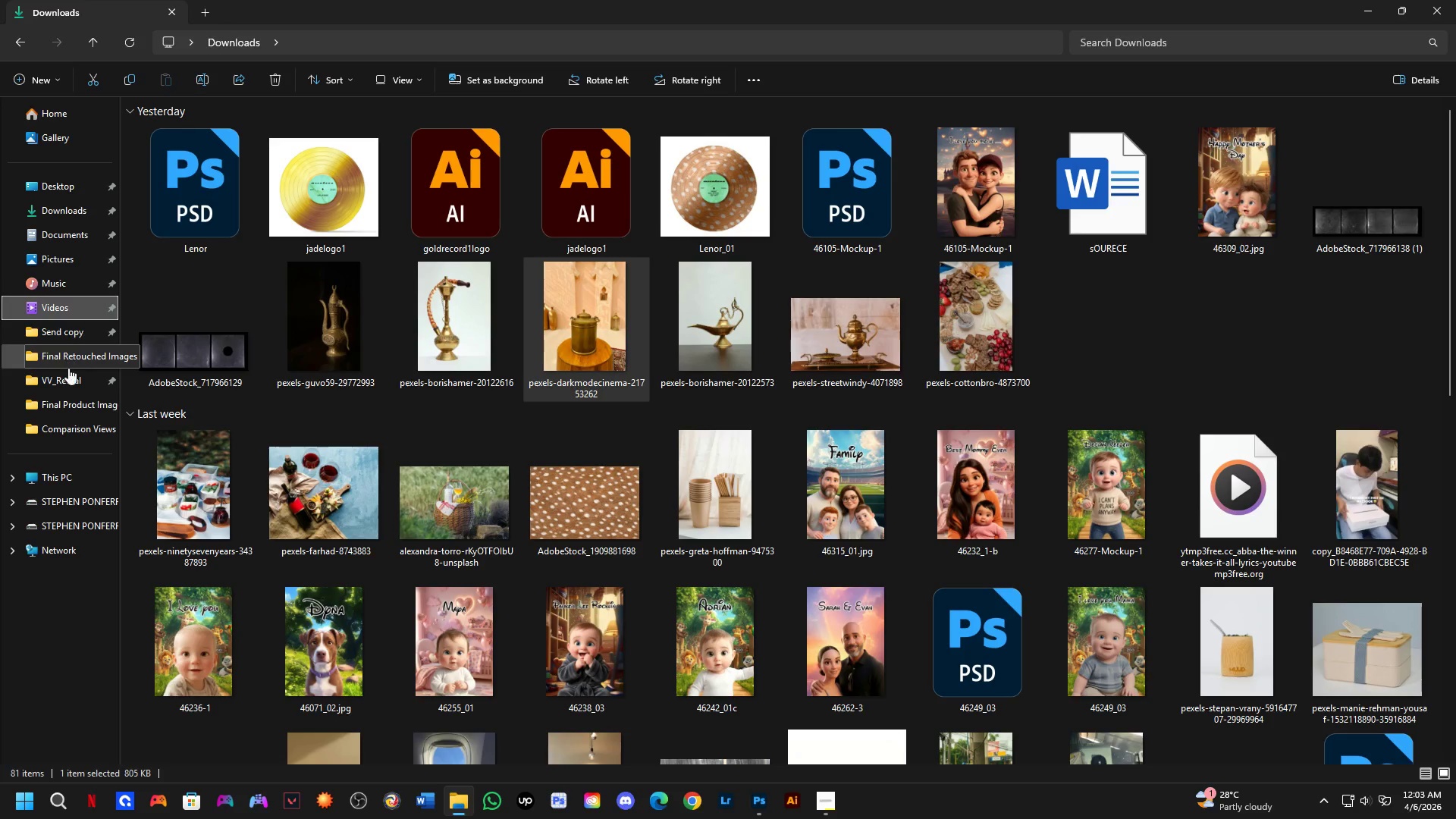 
double_click([76, 384])
 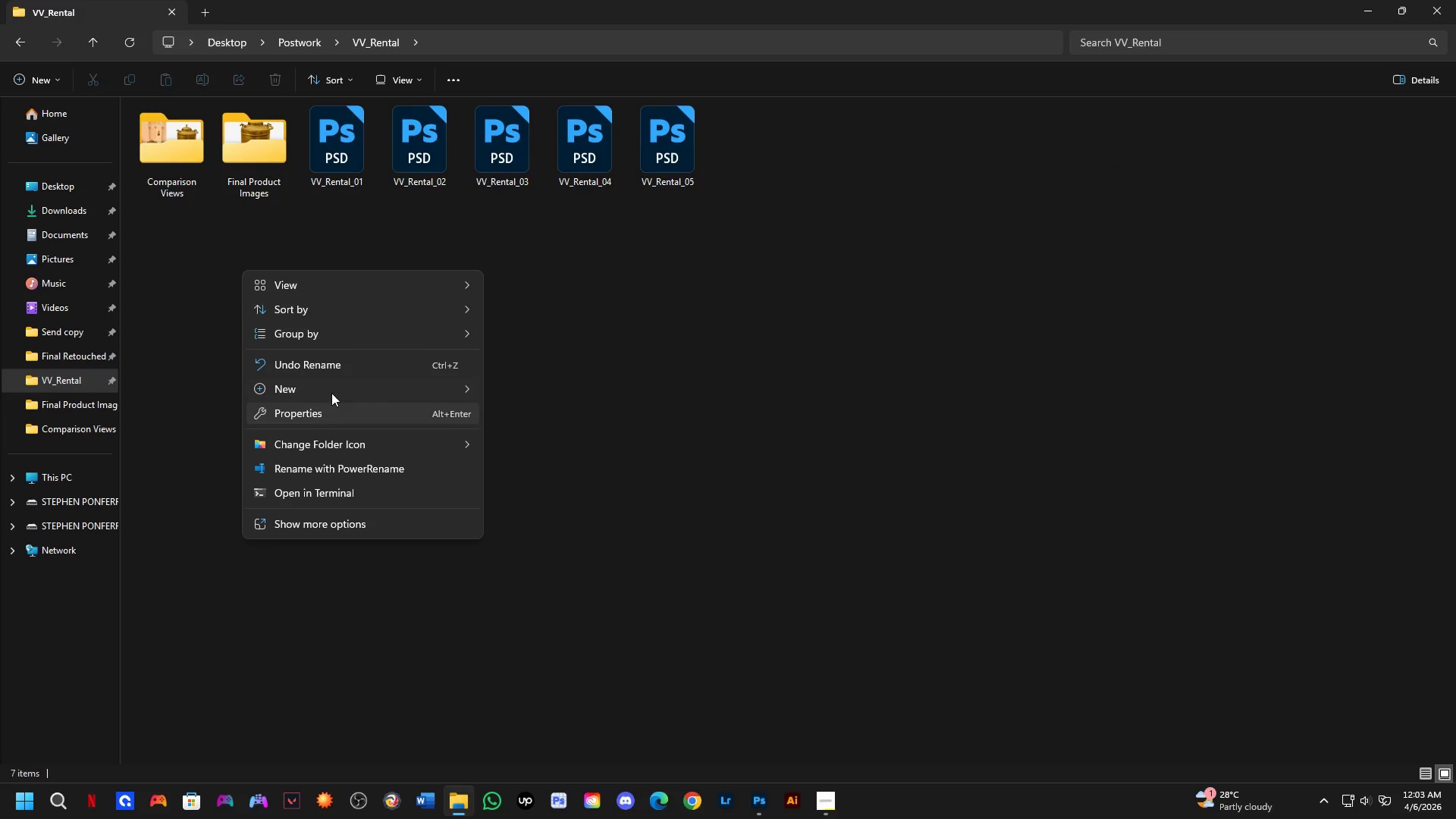 
left_click([329, 388])
 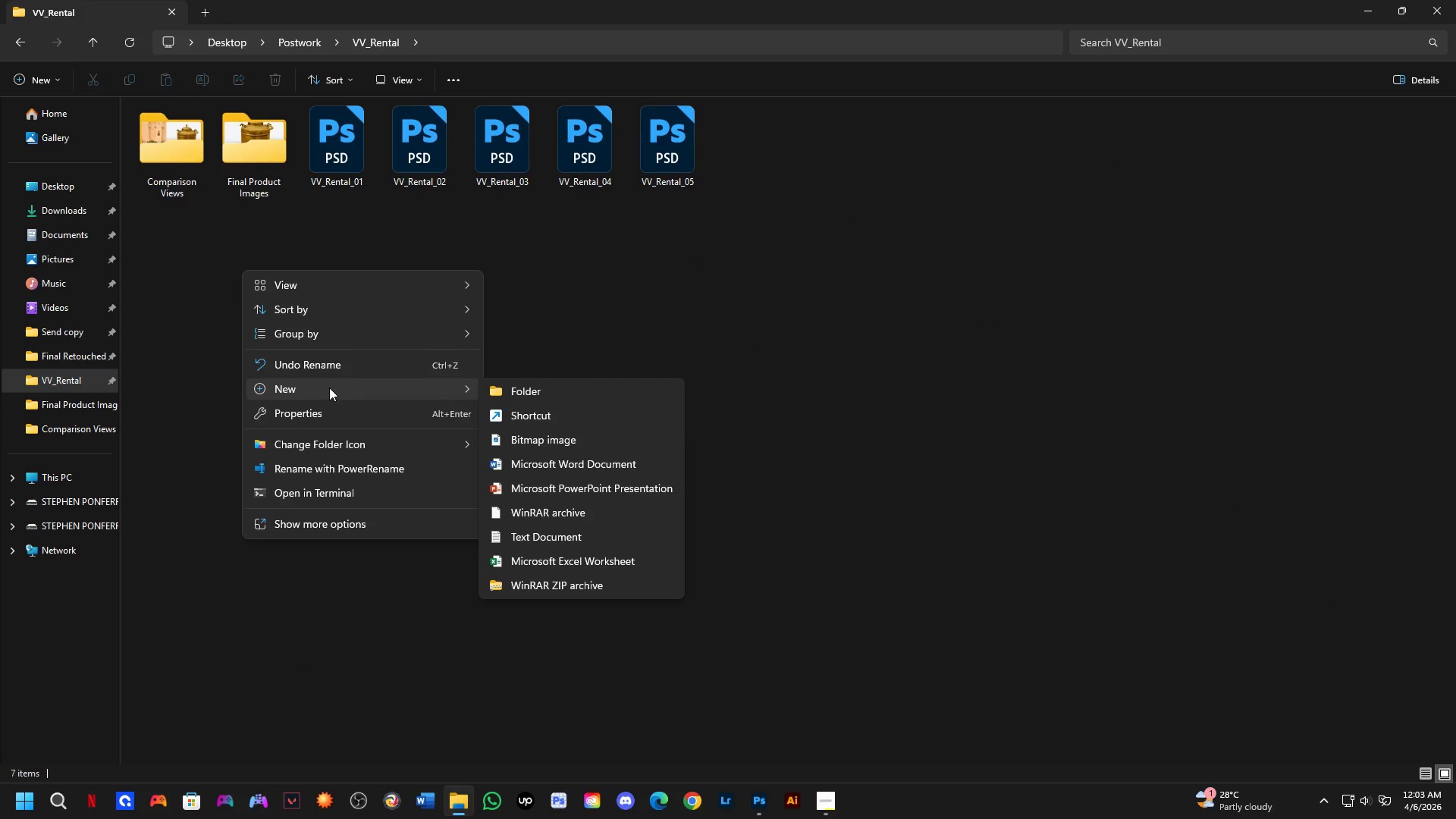 
key(Alt+Tab)